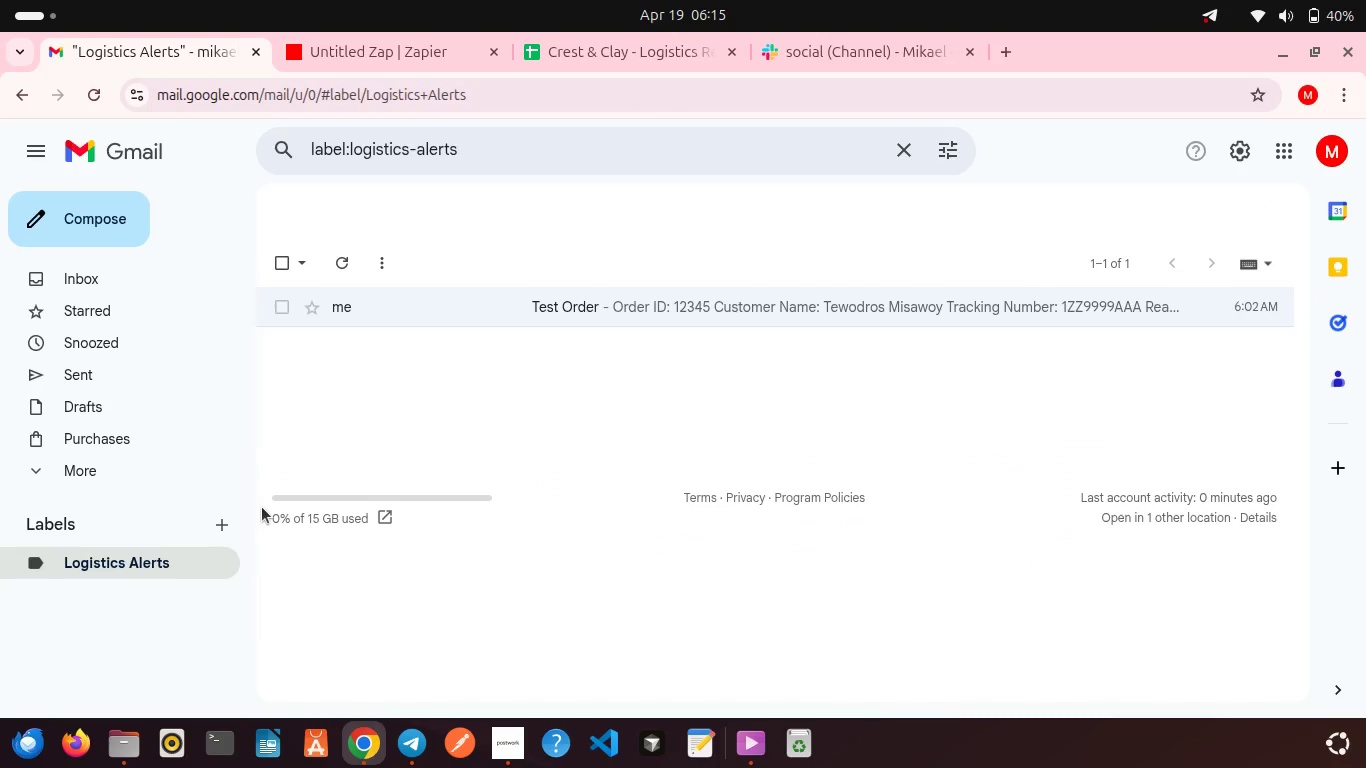 
wait(7.92)
 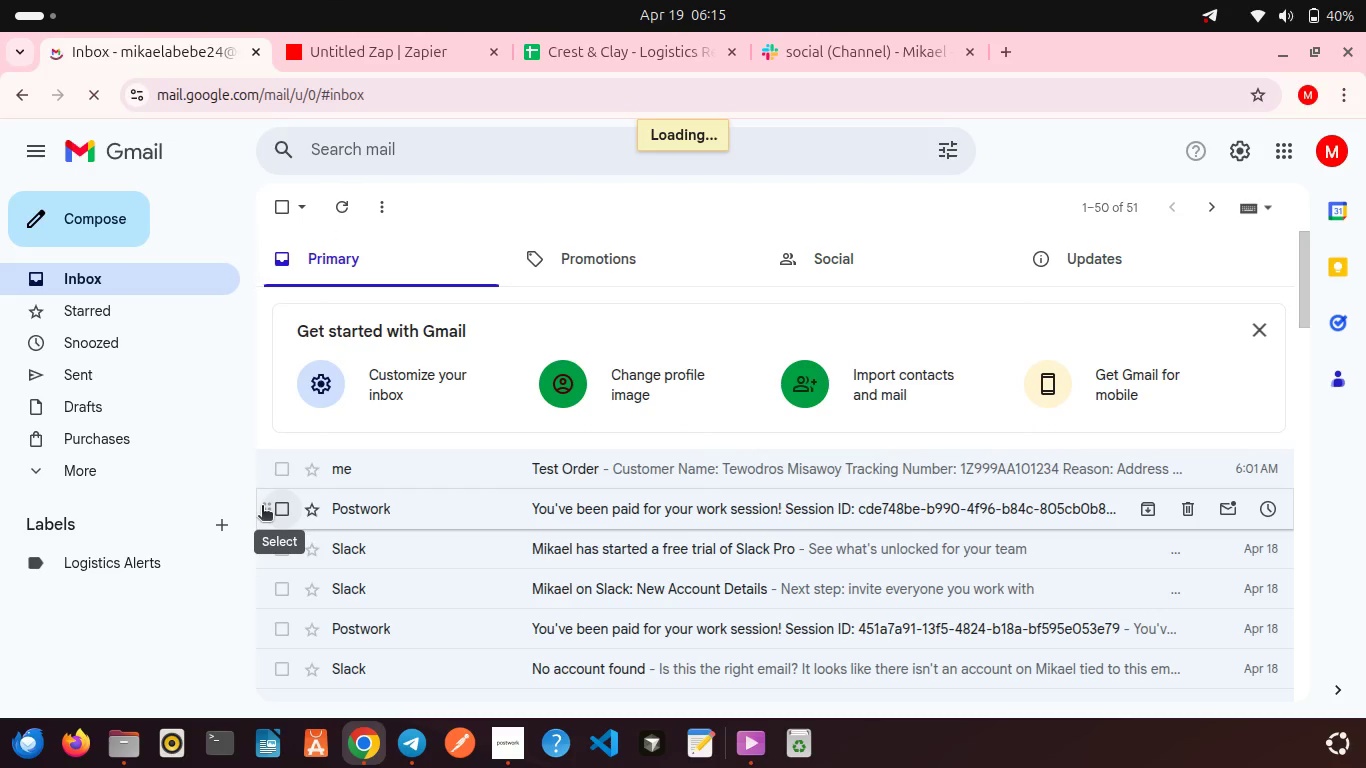 
left_click([513, 312])
 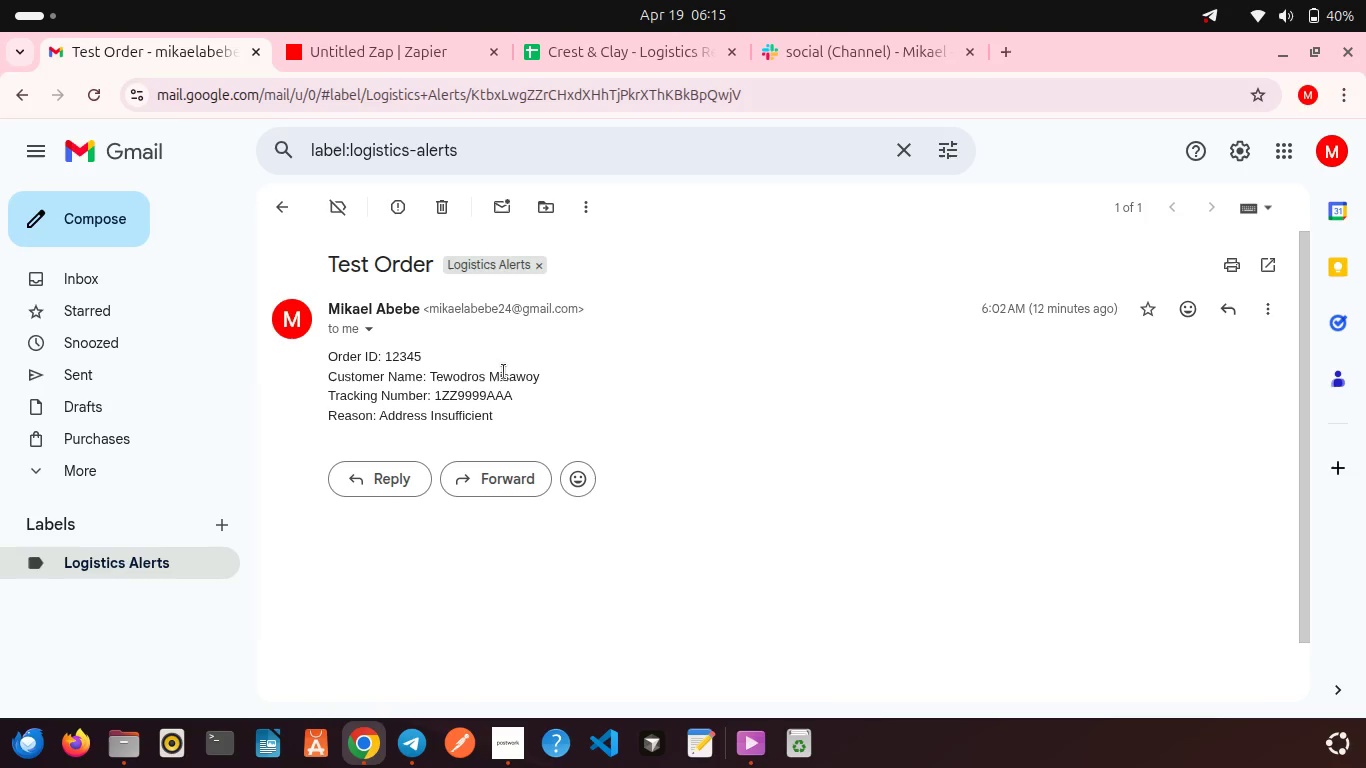 
wait(14.97)
 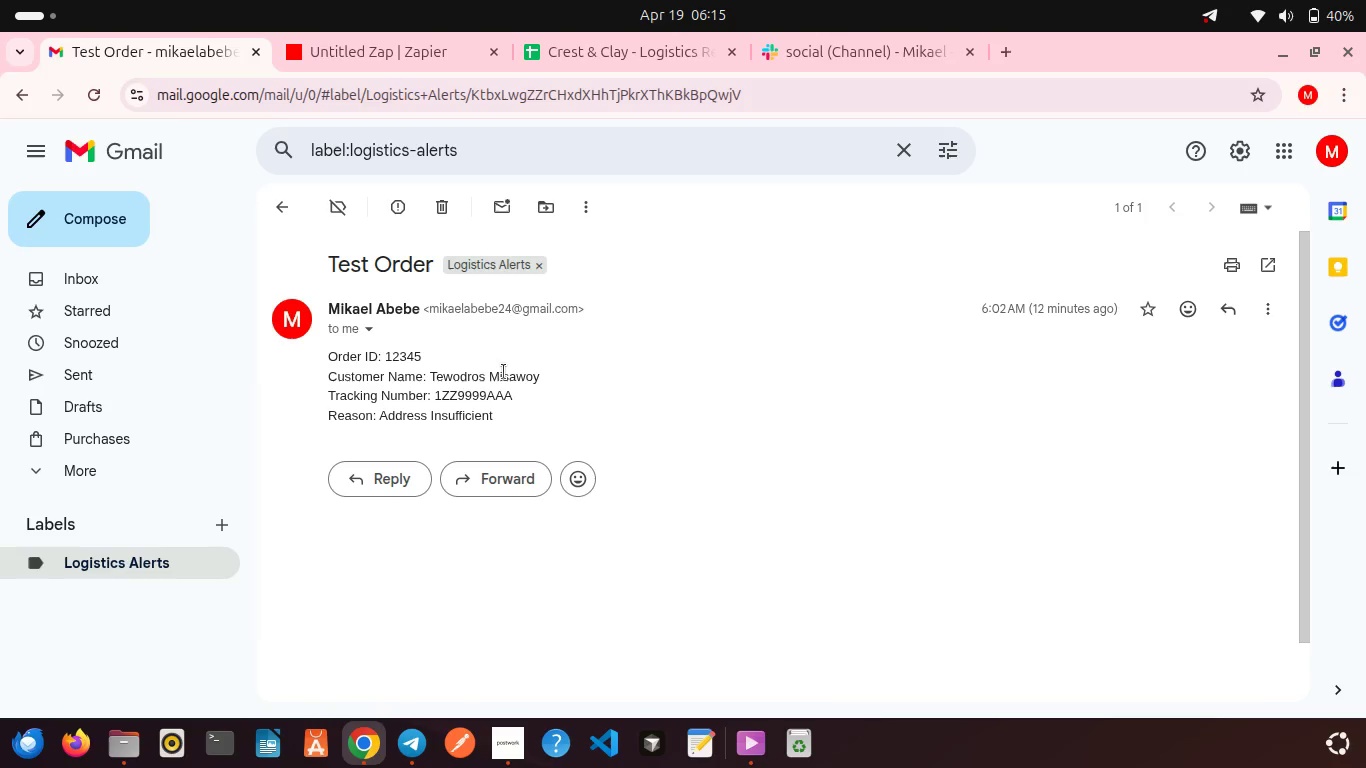 
left_click([415, 43])
 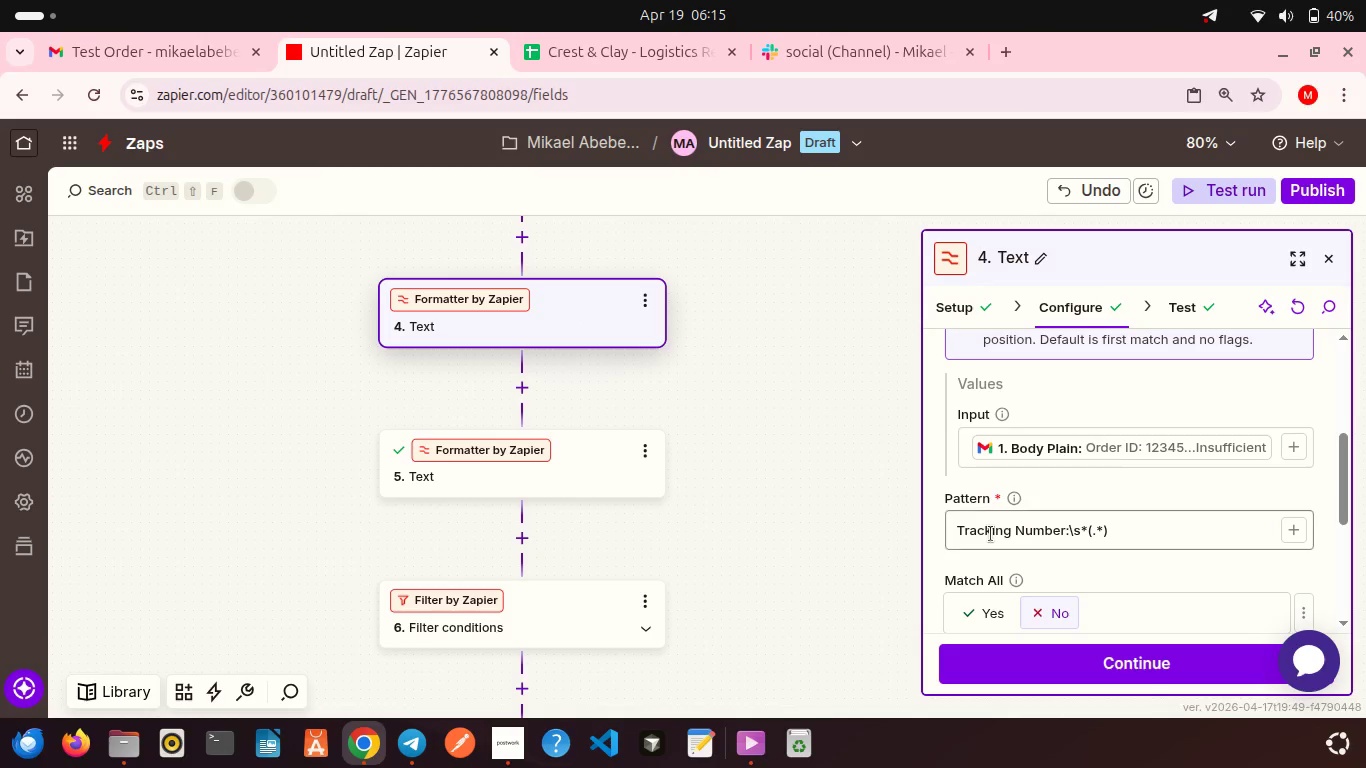 
scroll: coordinate [991, 534], scroll_direction: down, amount: 6.0
 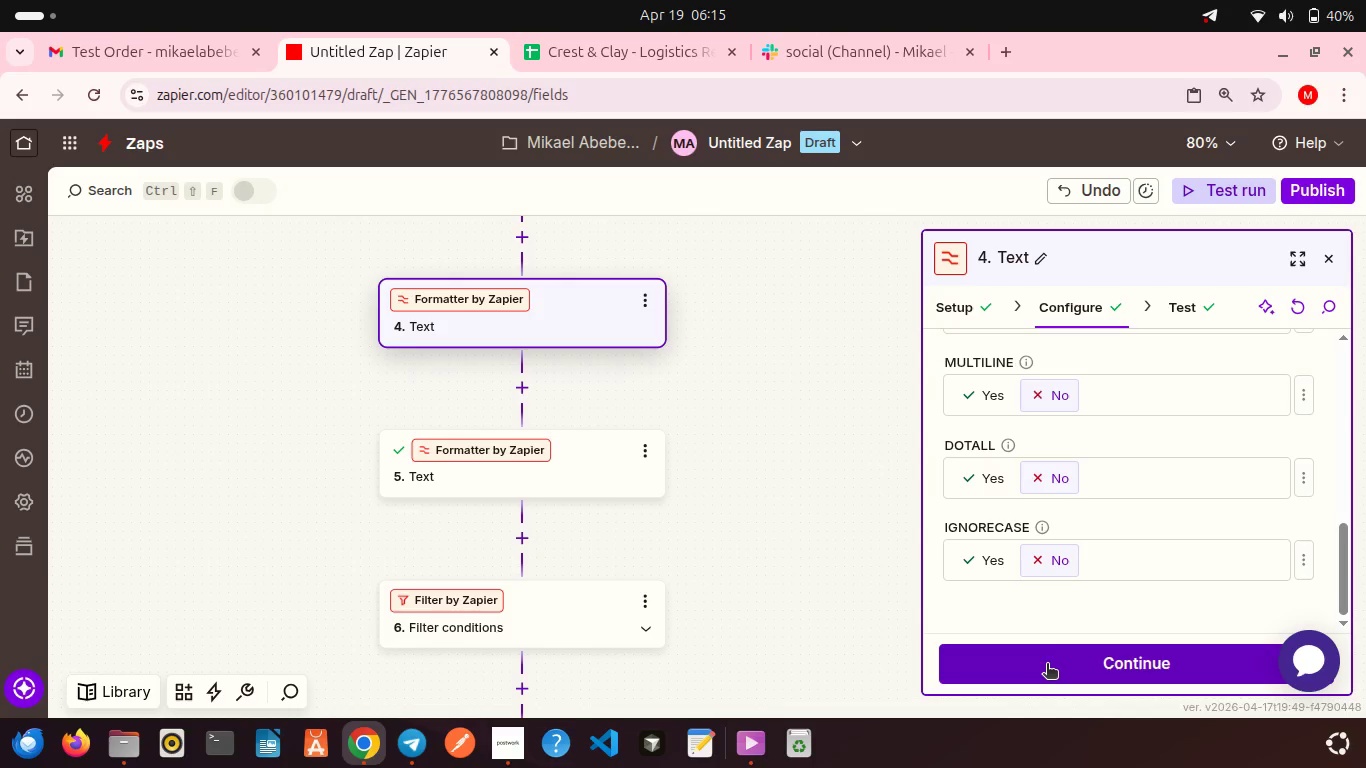 
left_click([1047, 665])
 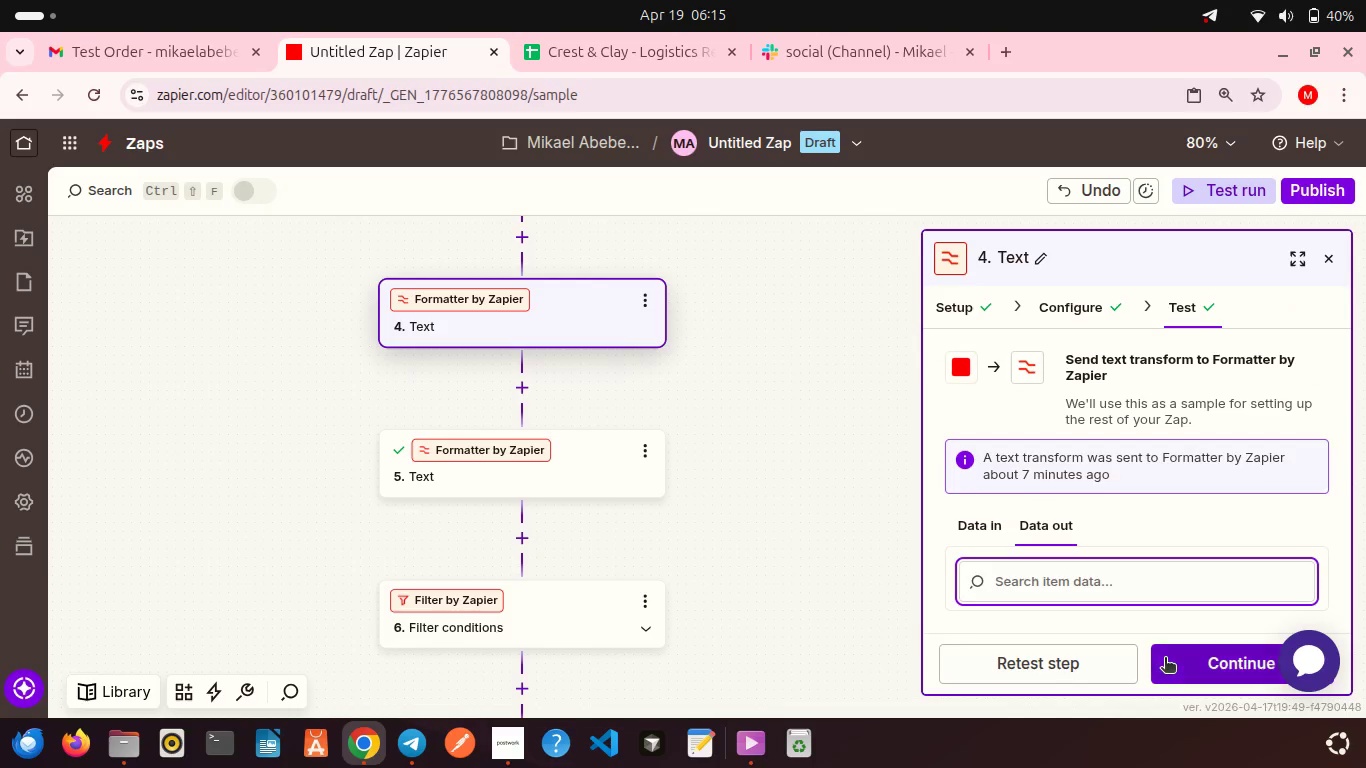 
left_click([1069, 669])
 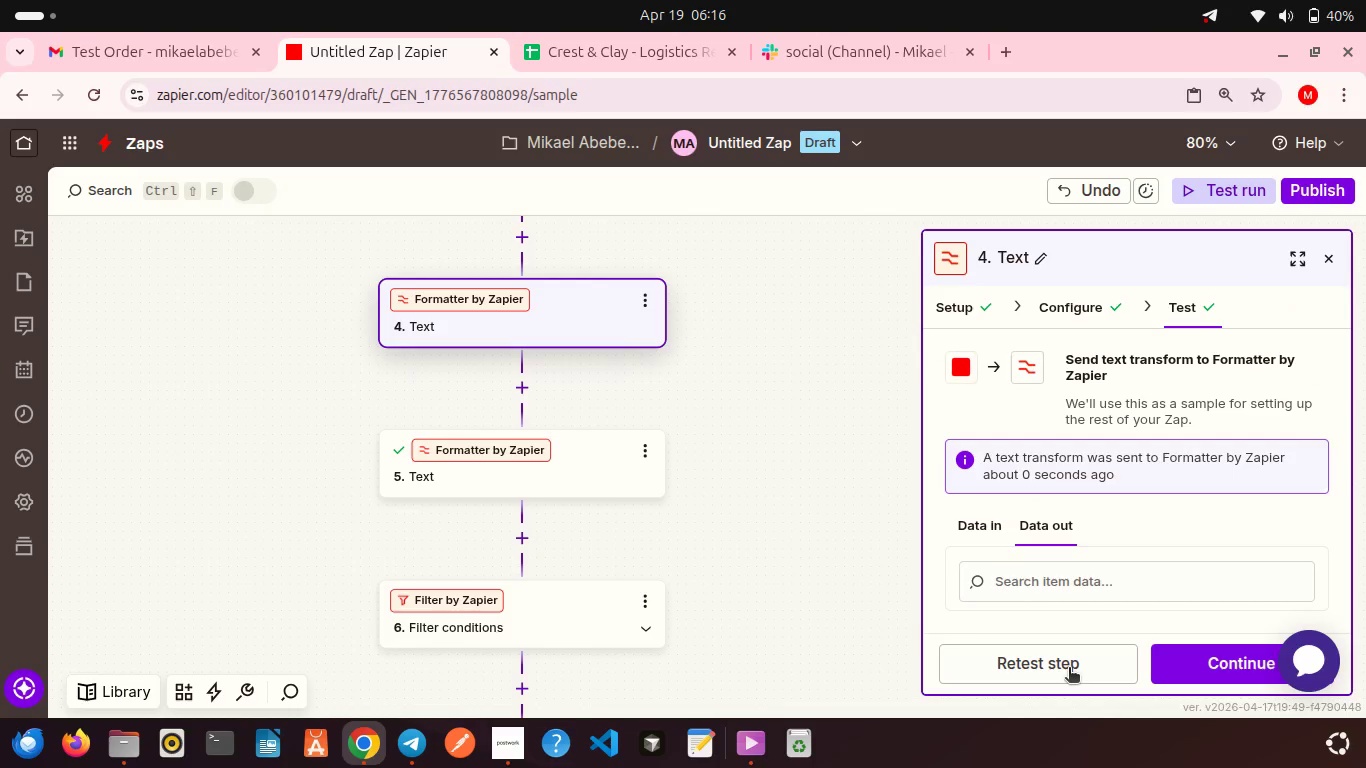 
scroll: coordinate [1126, 539], scroll_direction: down, amount: 6.0
 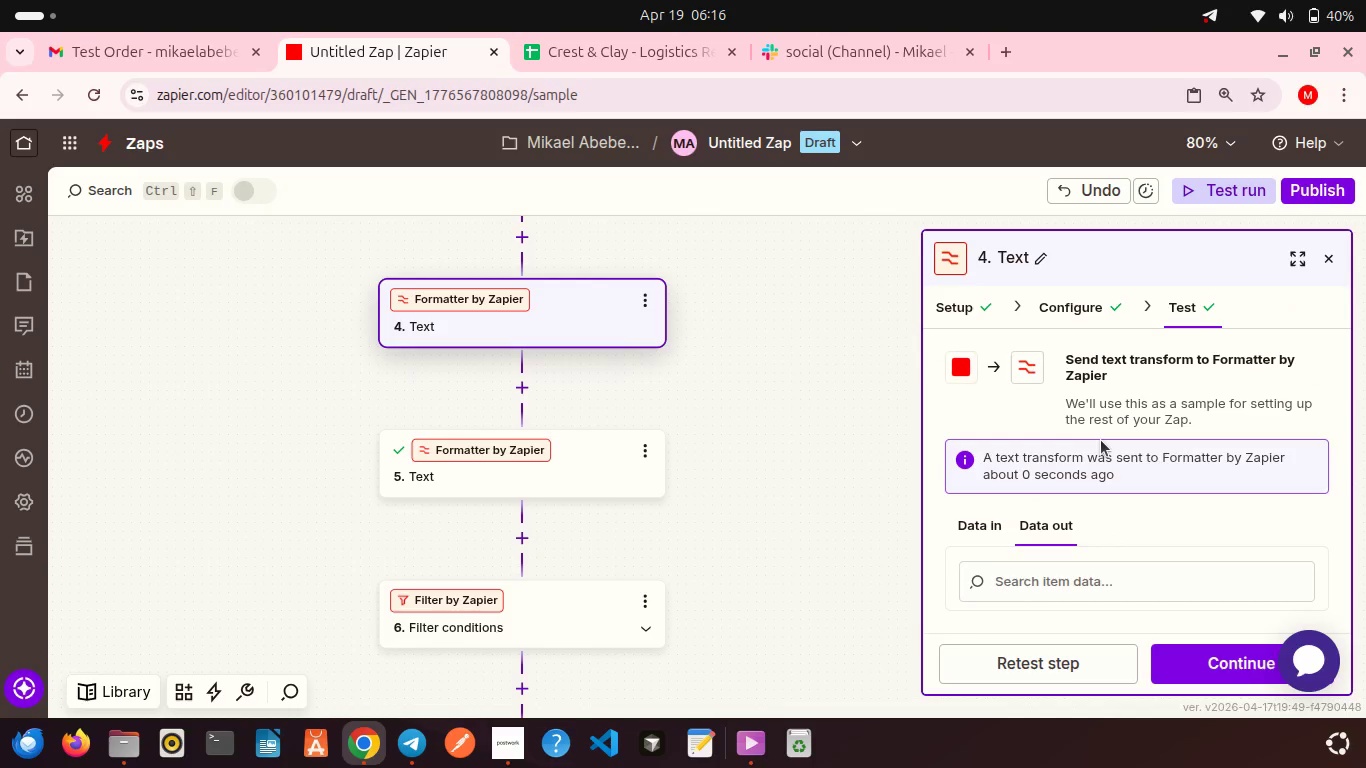 
scroll: coordinate [1101, 440], scroll_direction: up, amount: 1.0
 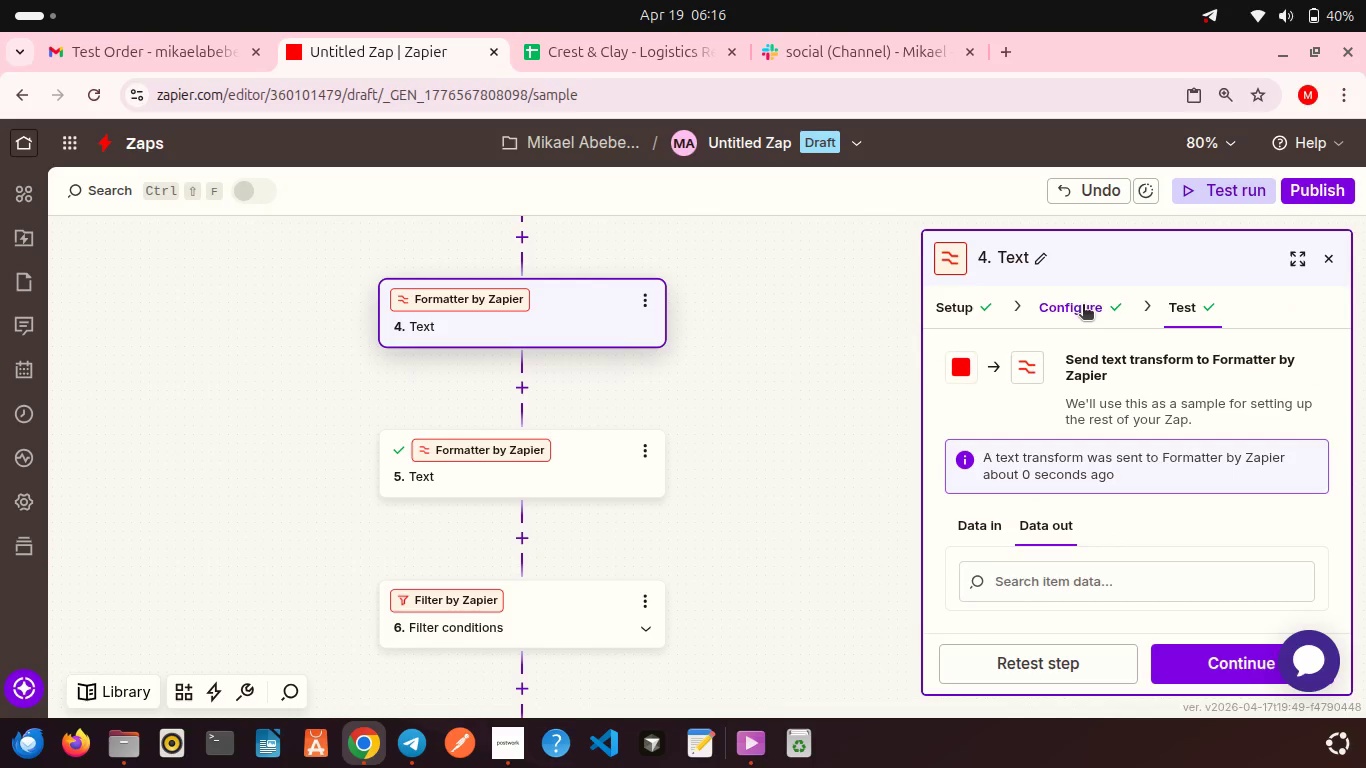 
left_click([1083, 306])
 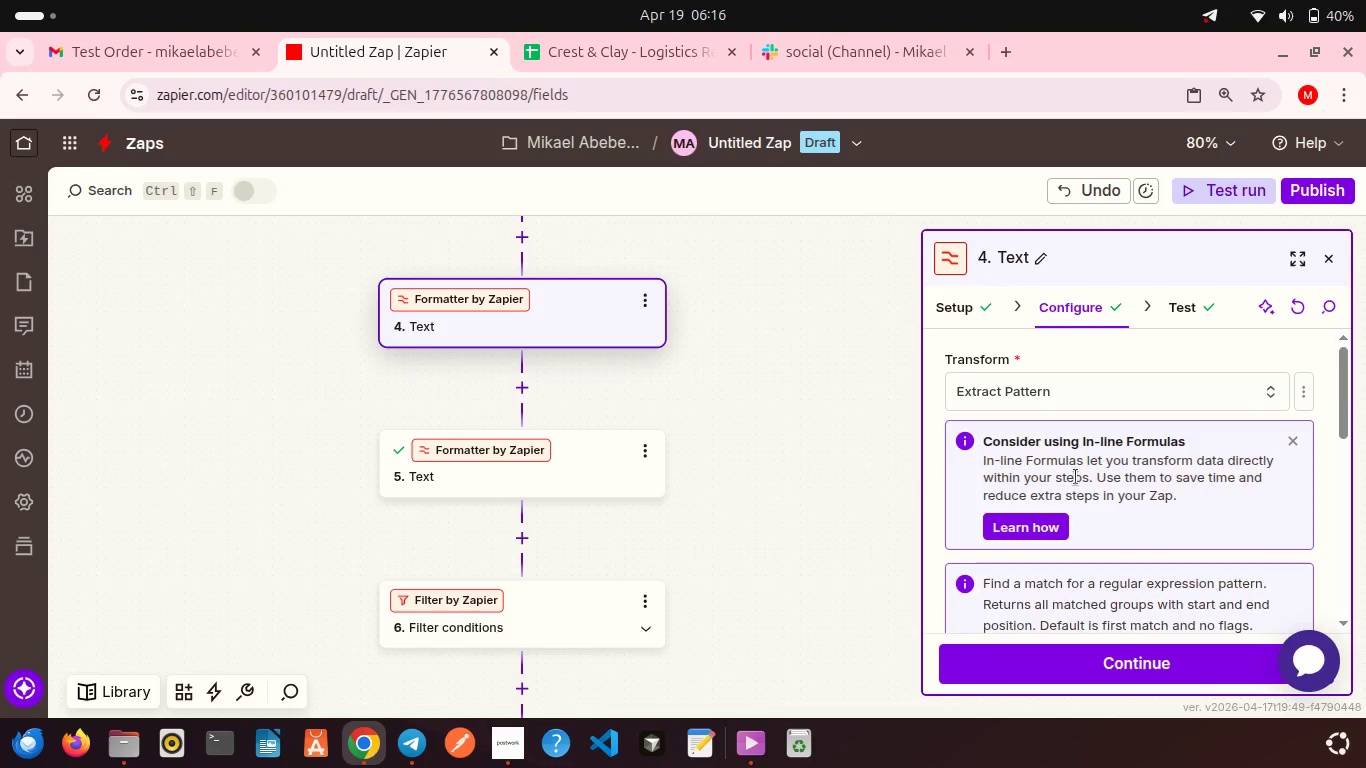 
scroll: coordinate [1076, 477], scroll_direction: down, amount: 2.0
 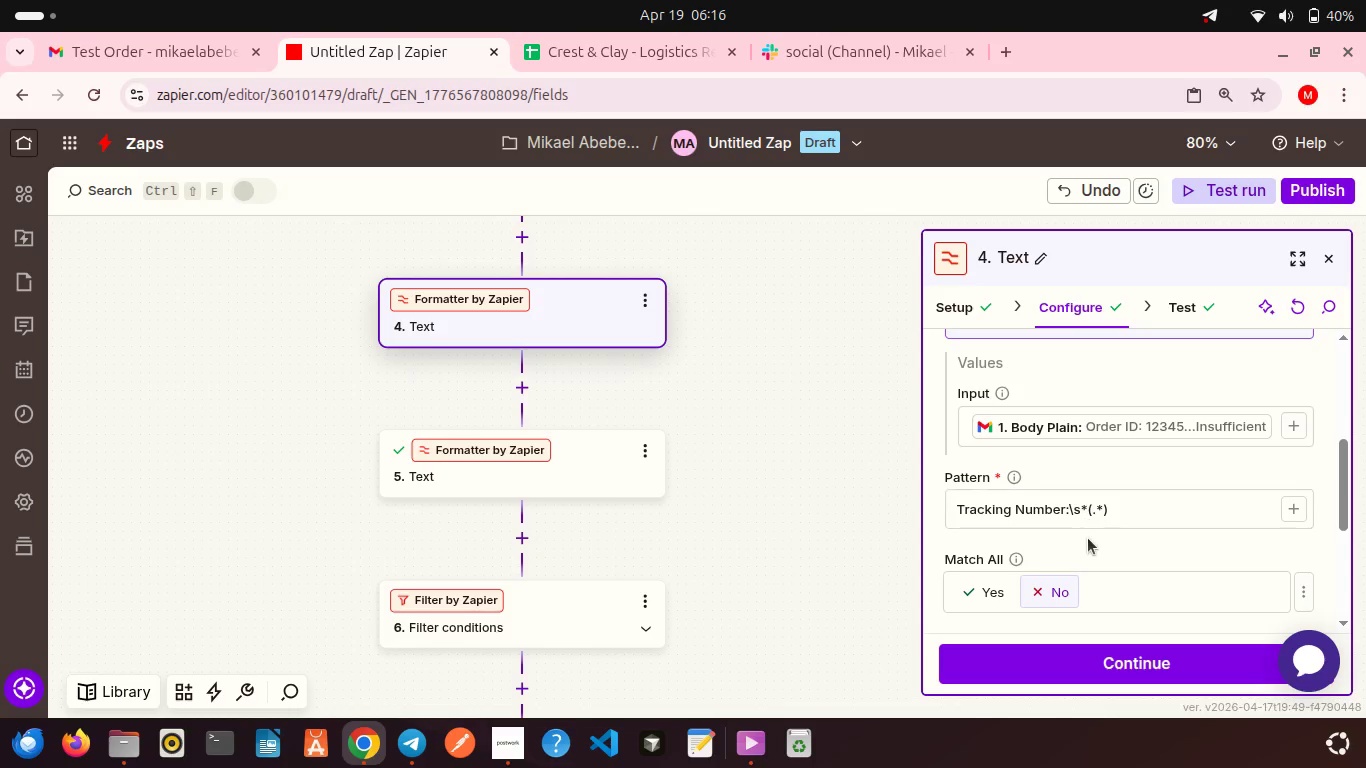 
wait(7.53)
 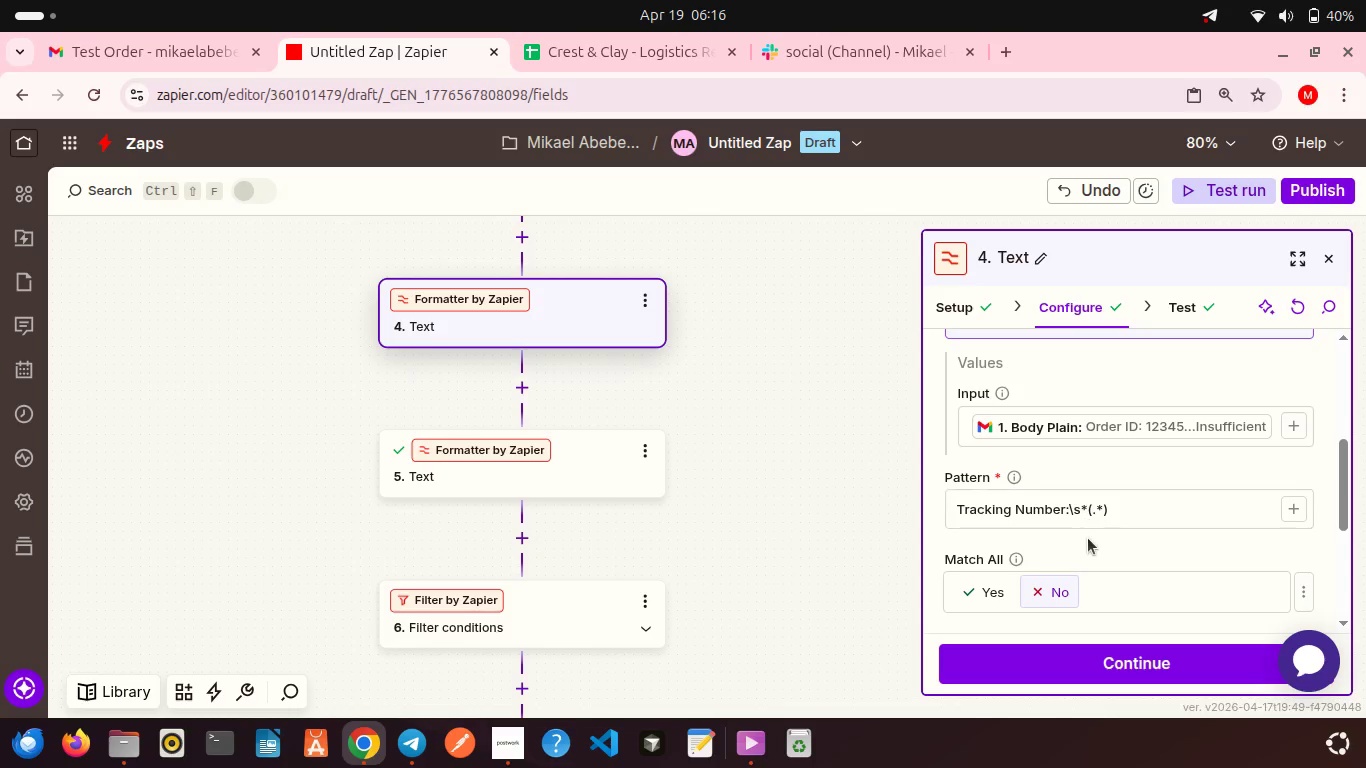 
scroll: coordinate [1088, 538], scroll_direction: down, amount: 3.0
 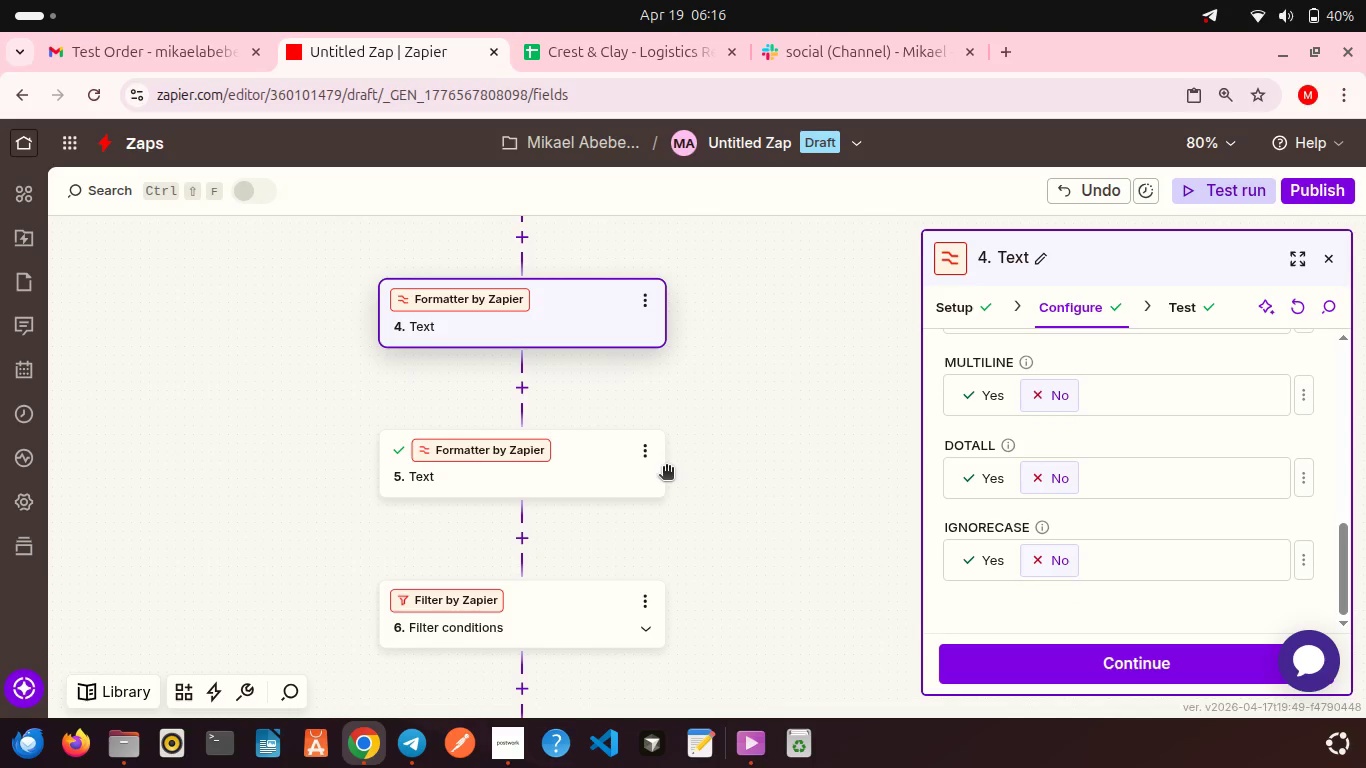 
left_click([596, 453])
 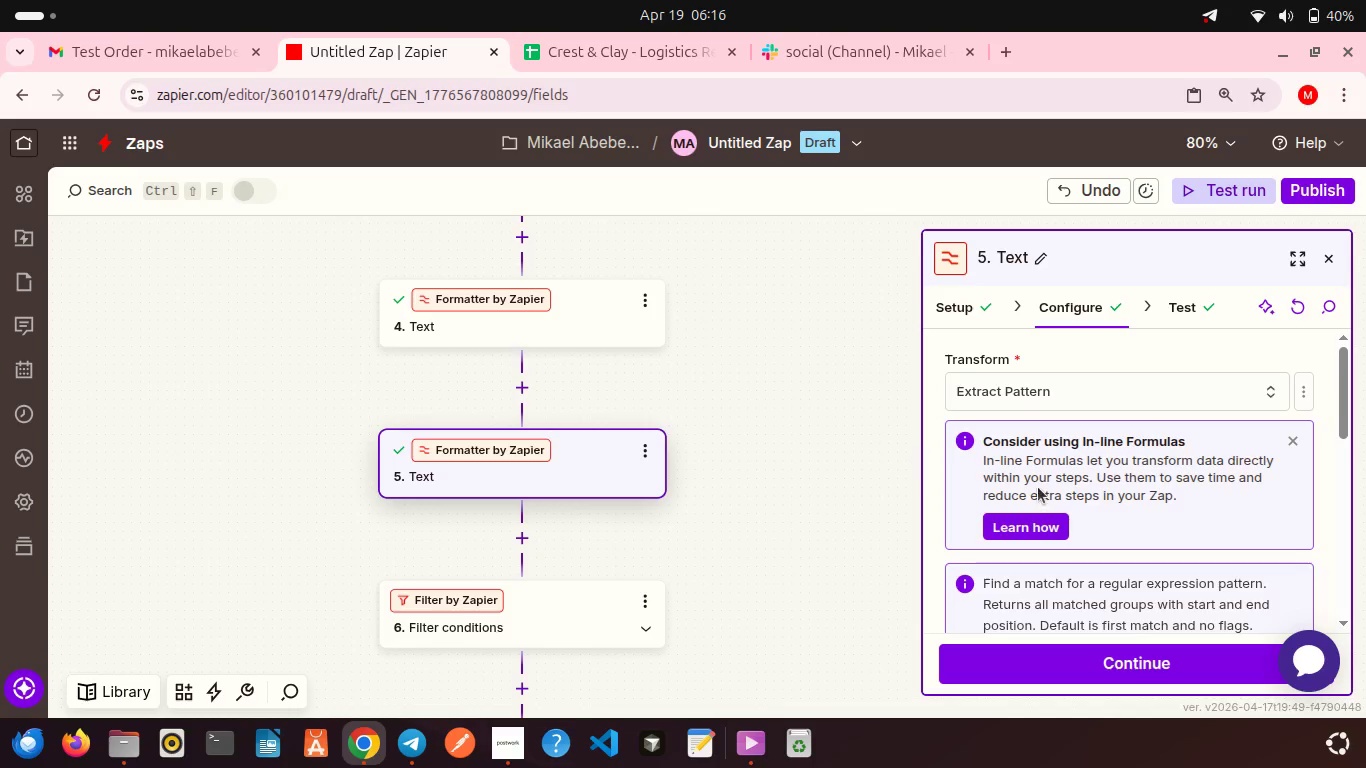 
scroll: coordinate [1062, 489], scroll_direction: down, amount: 8.0
 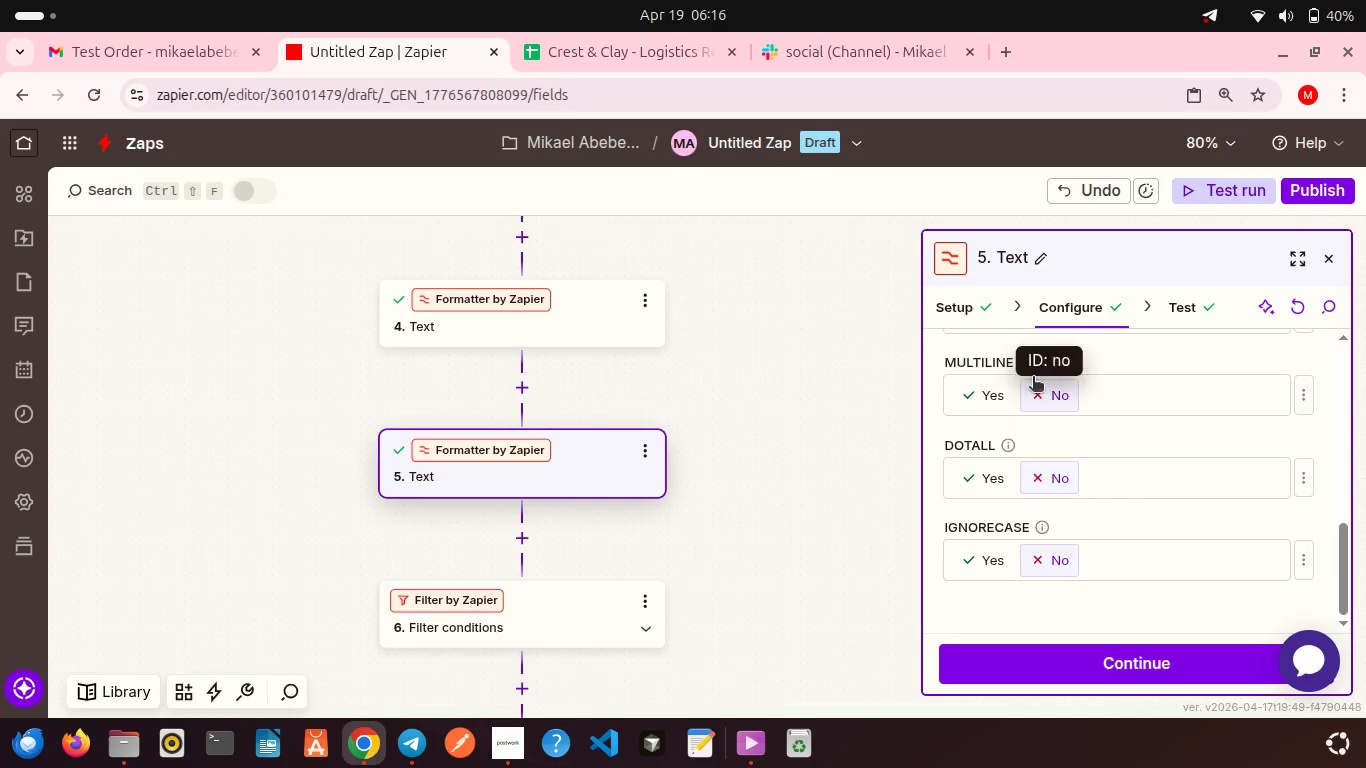 
scroll: coordinate [1031, 386], scroll_direction: up, amount: 5.0
 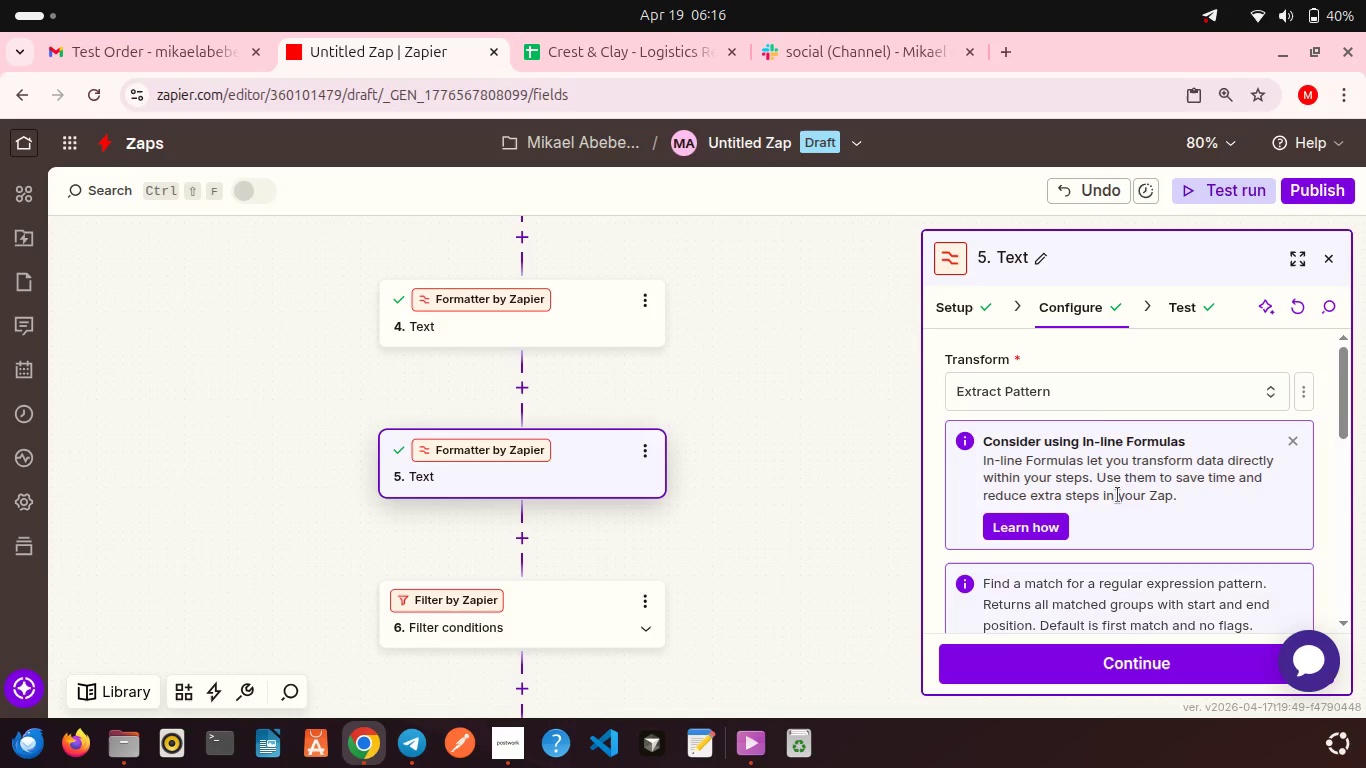 
scroll: coordinate [1118, 495], scroll_direction: down, amount: 1.0
 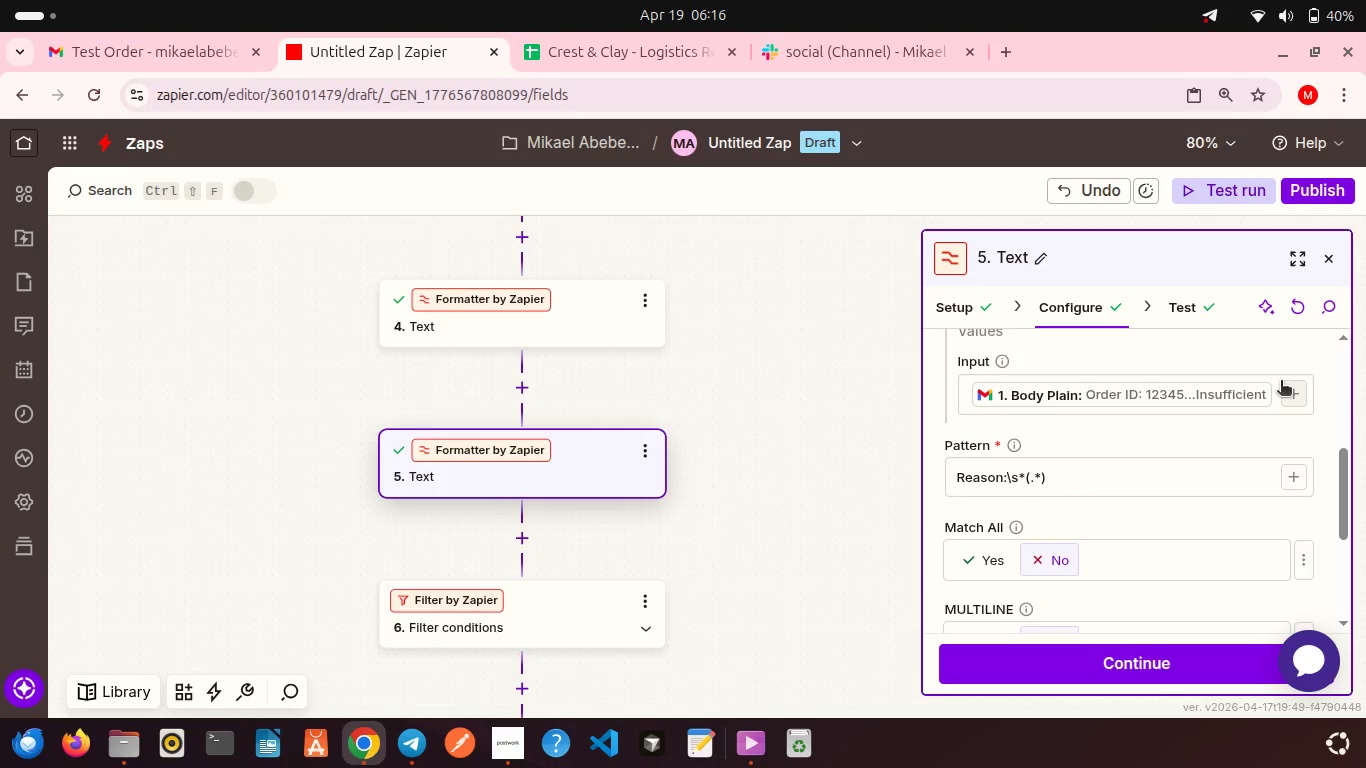 
left_click([1291, 396])
 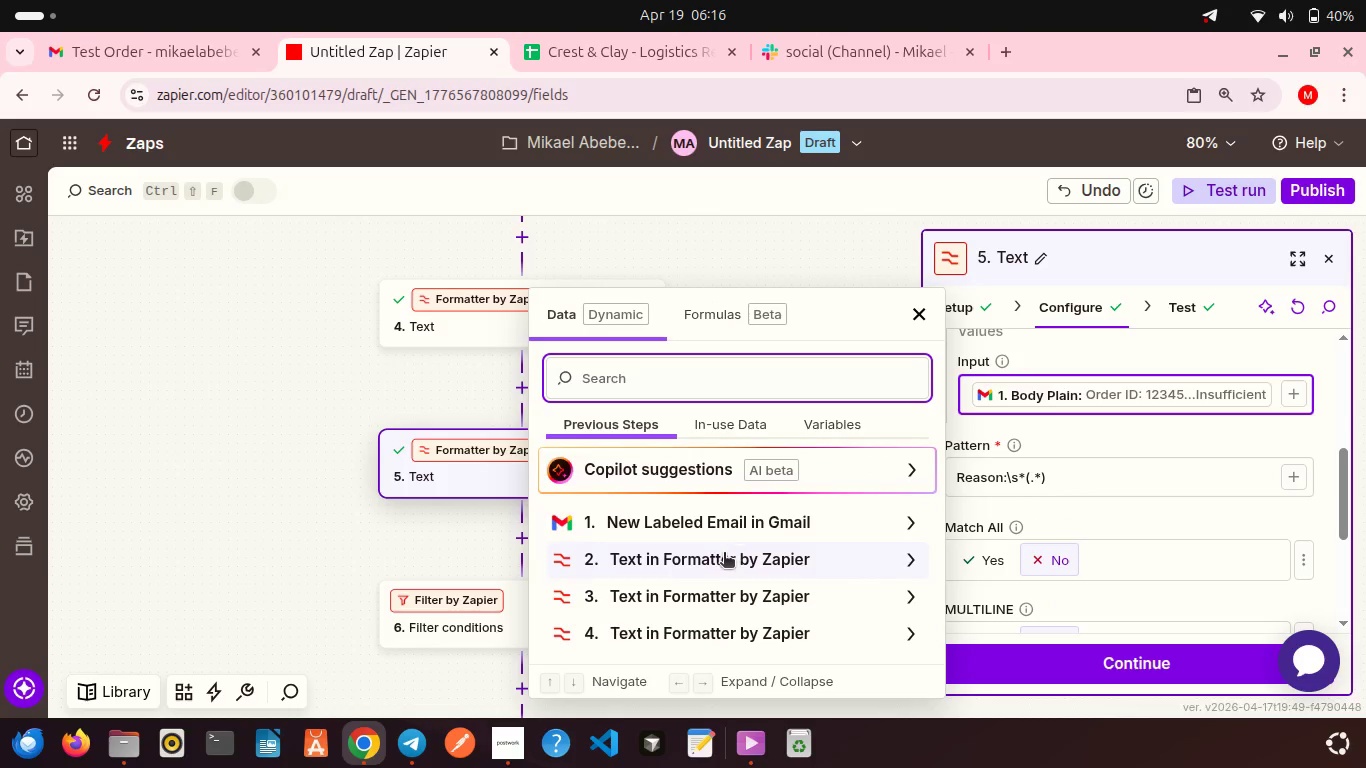 
scroll: coordinate [724, 554], scroll_direction: down, amount: 8.0
 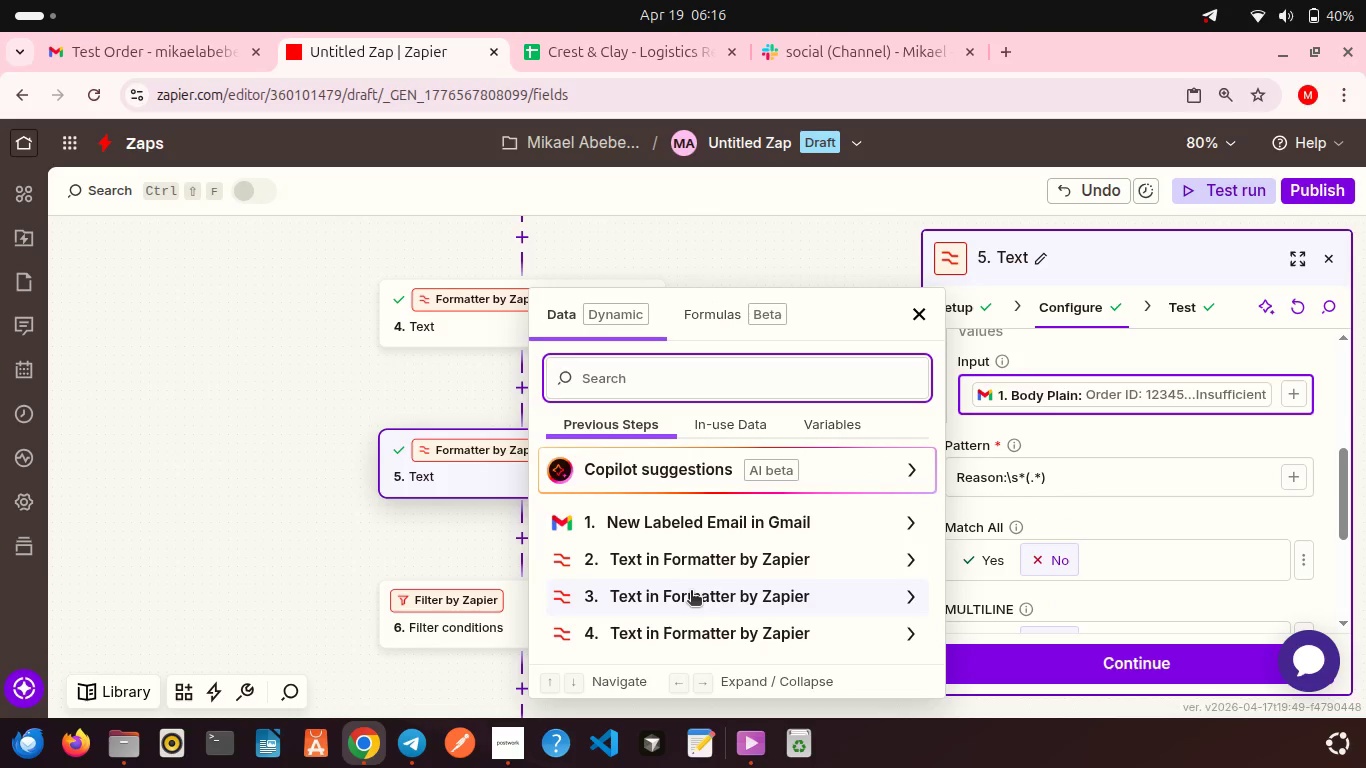 
left_click([691, 592])
 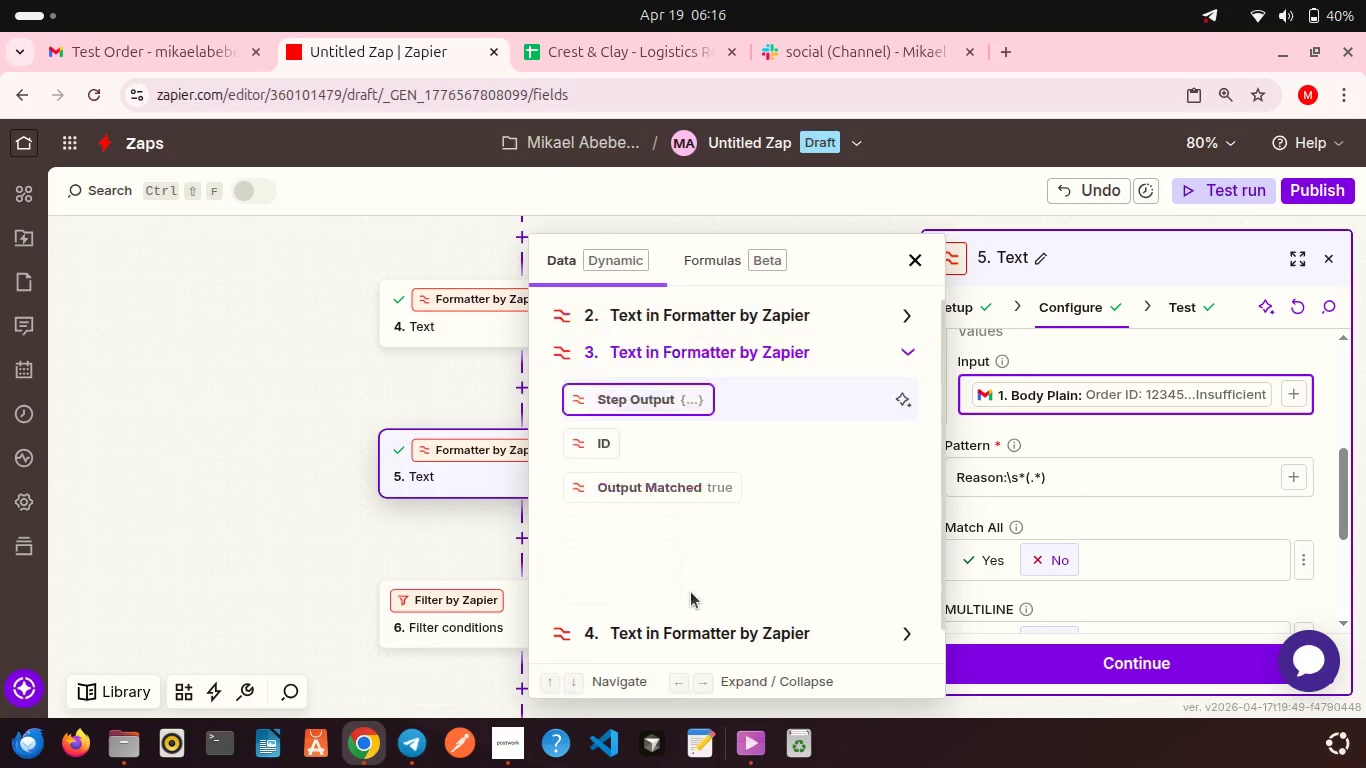 
scroll: coordinate [691, 592], scroll_direction: down, amount: 7.0
 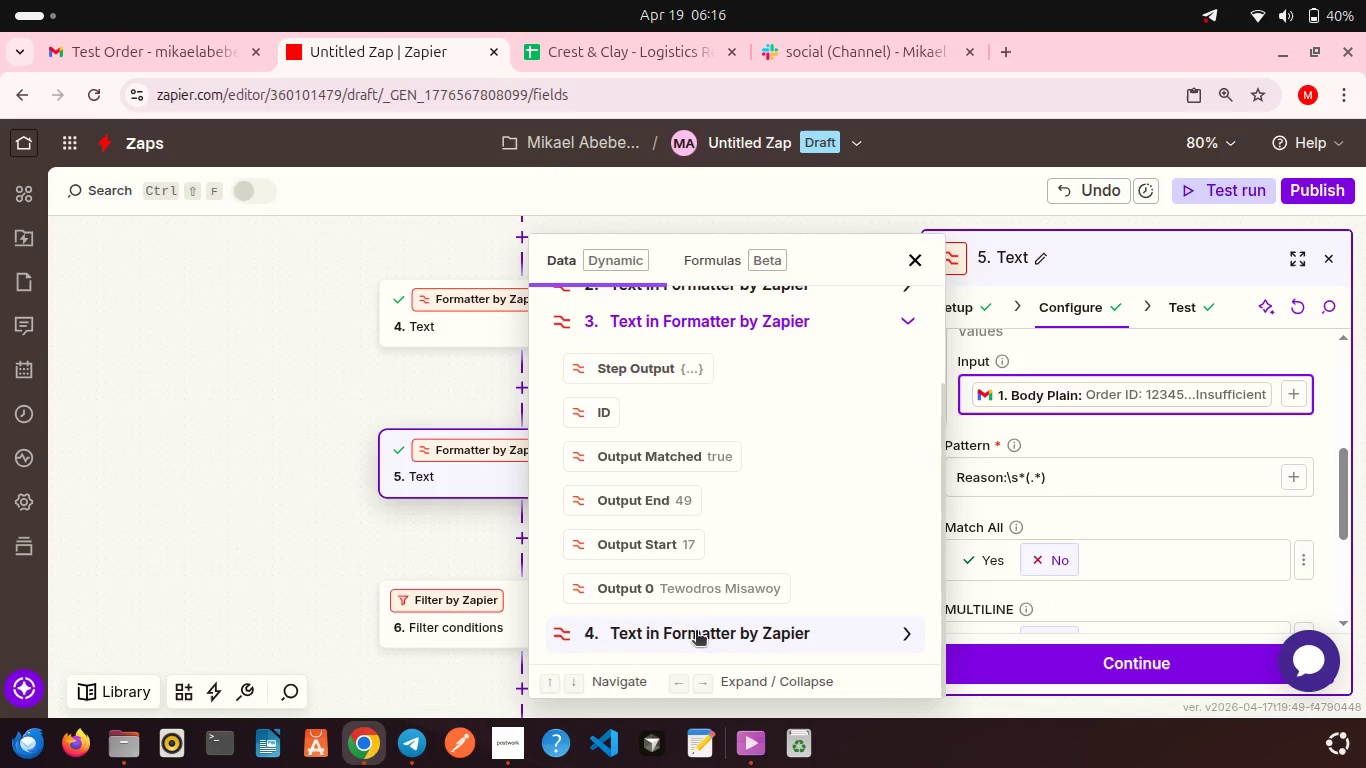 
left_click([696, 632])
 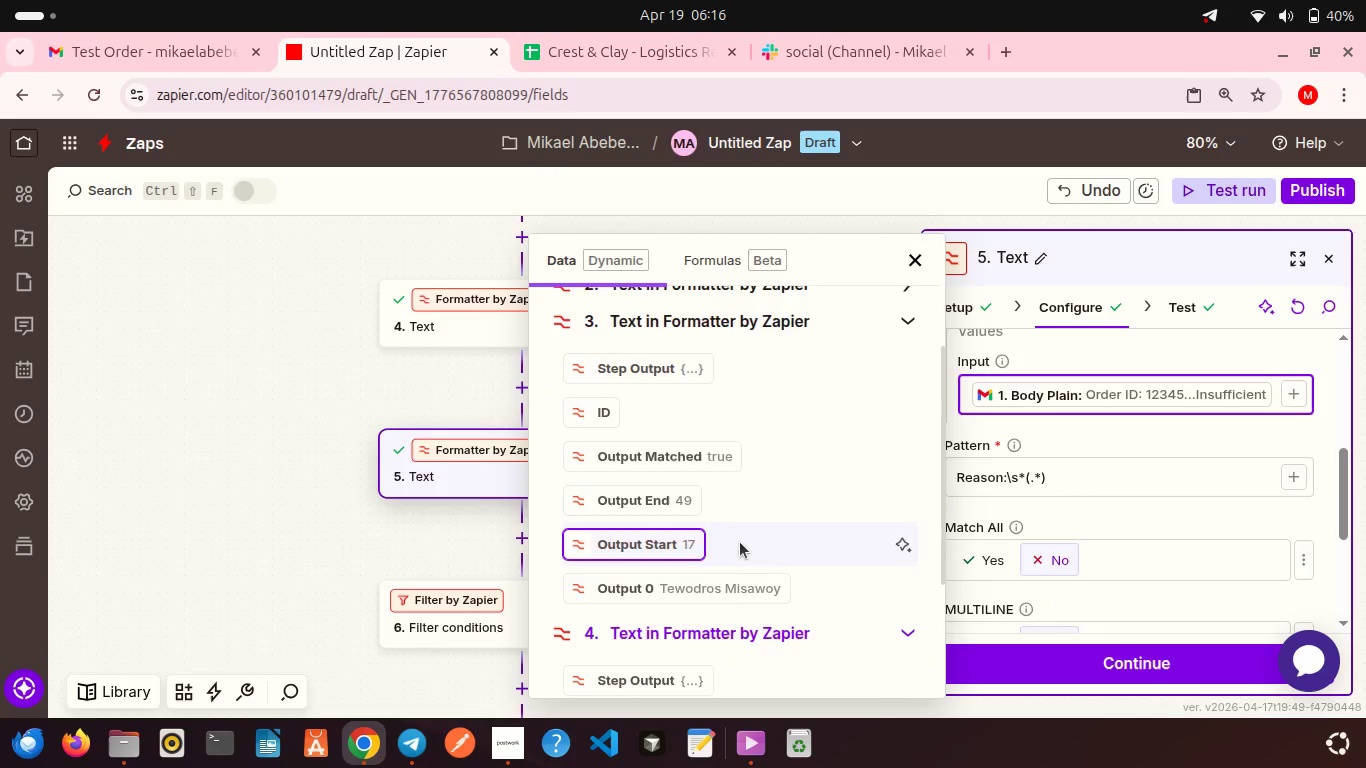 
scroll: coordinate [740, 542], scroll_direction: down, amount: 4.0
 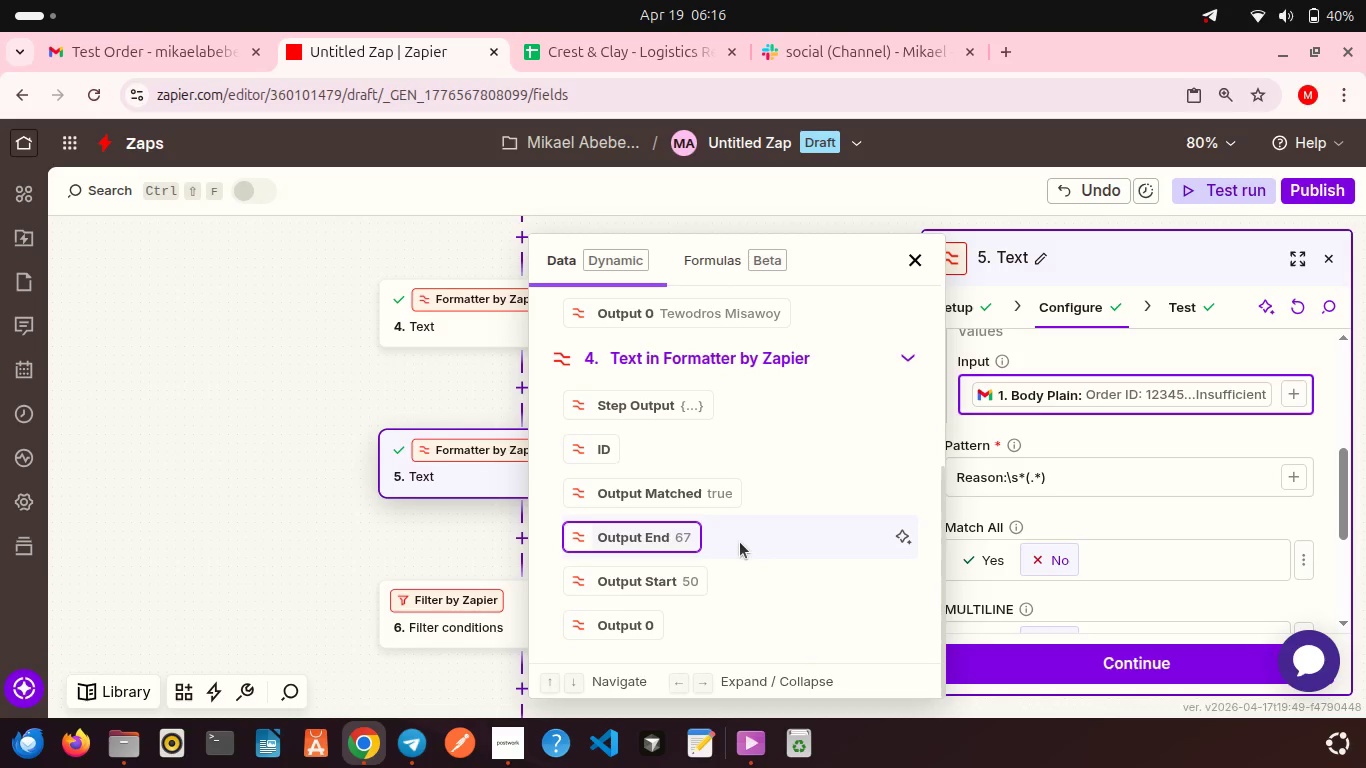 
wait(7.01)
 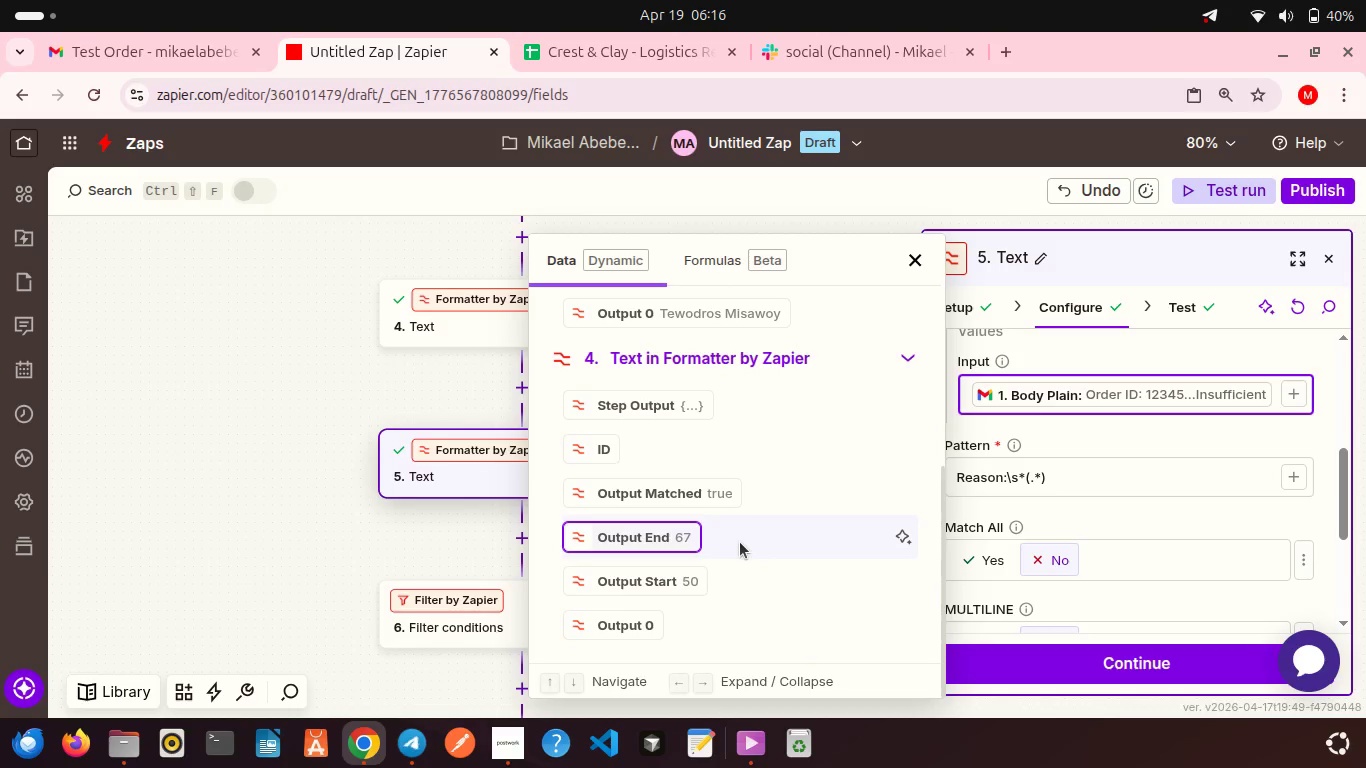 
left_click([902, 259])
 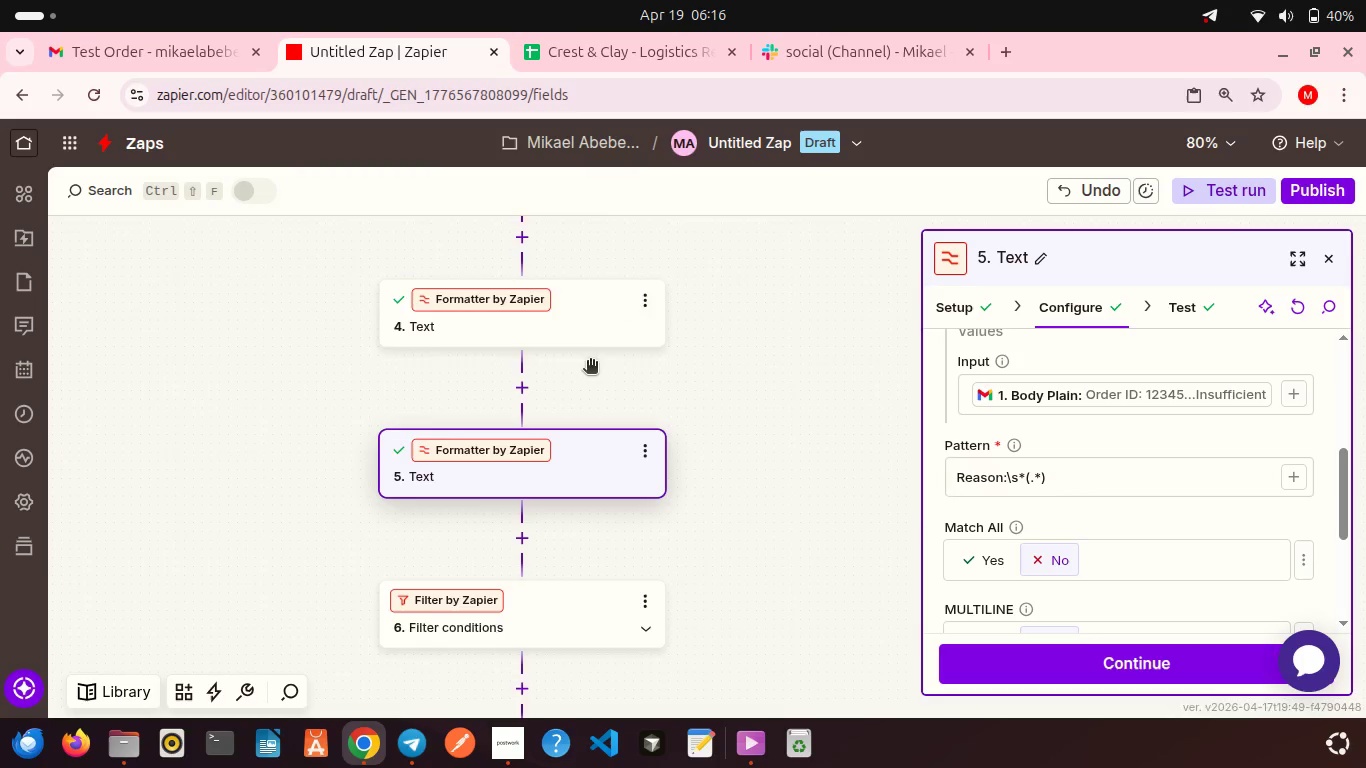 
scroll: coordinate [590, 362], scroll_direction: up, amount: 10.0
 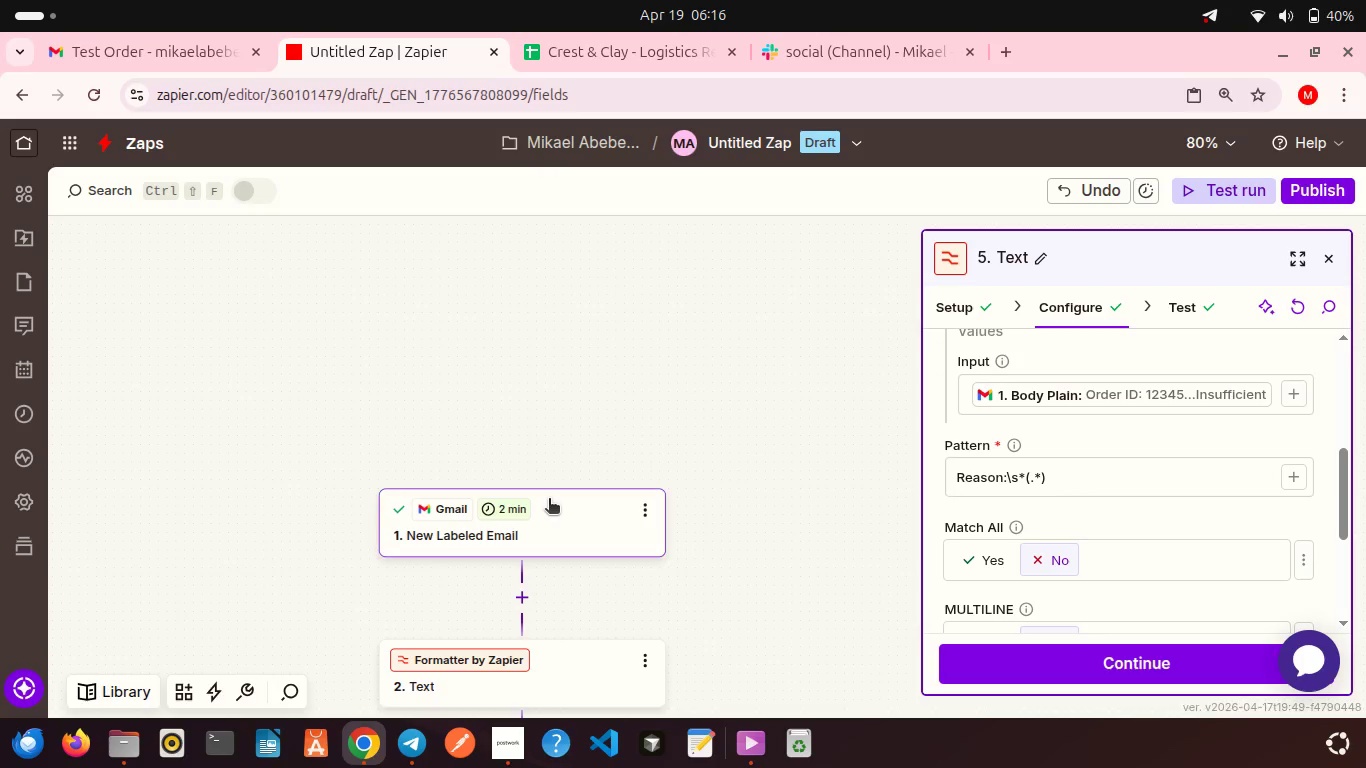 
left_click([549, 500])
 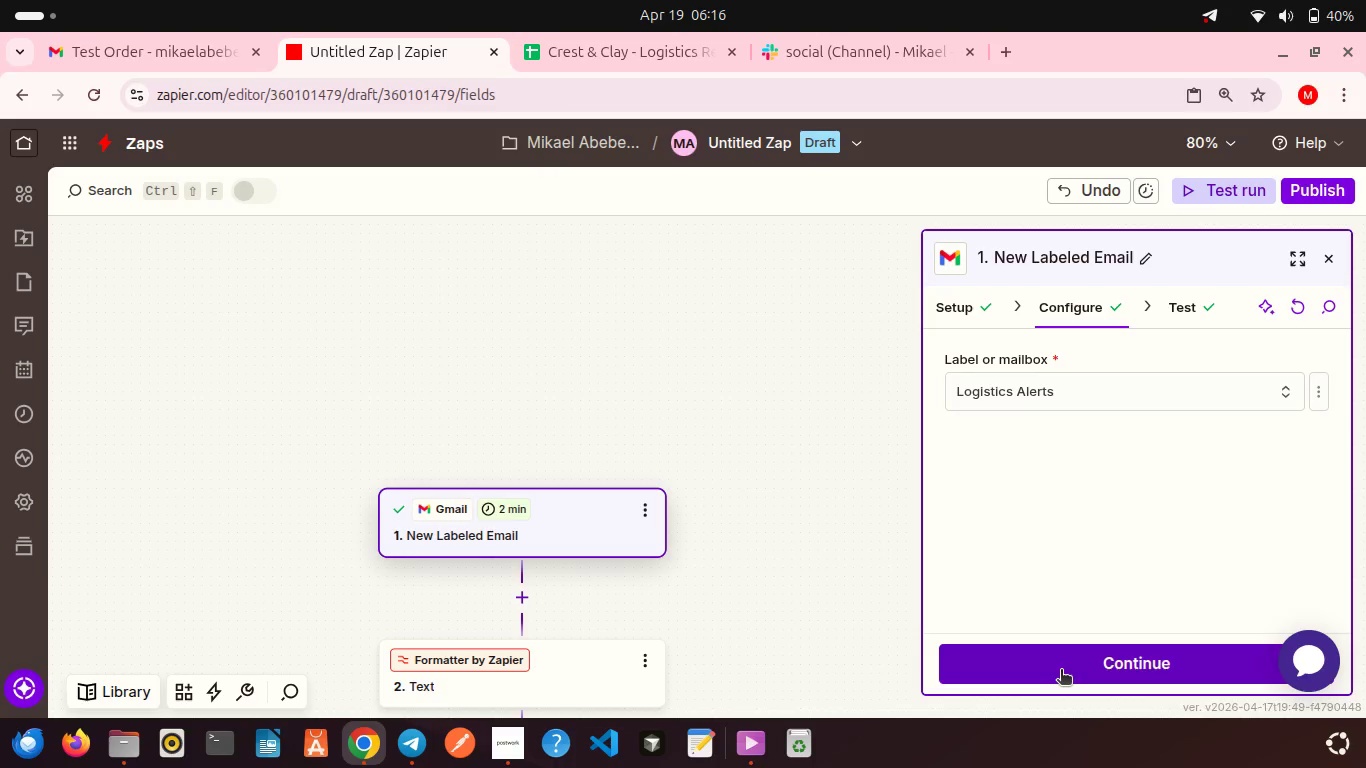 
left_click([1061, 671])
 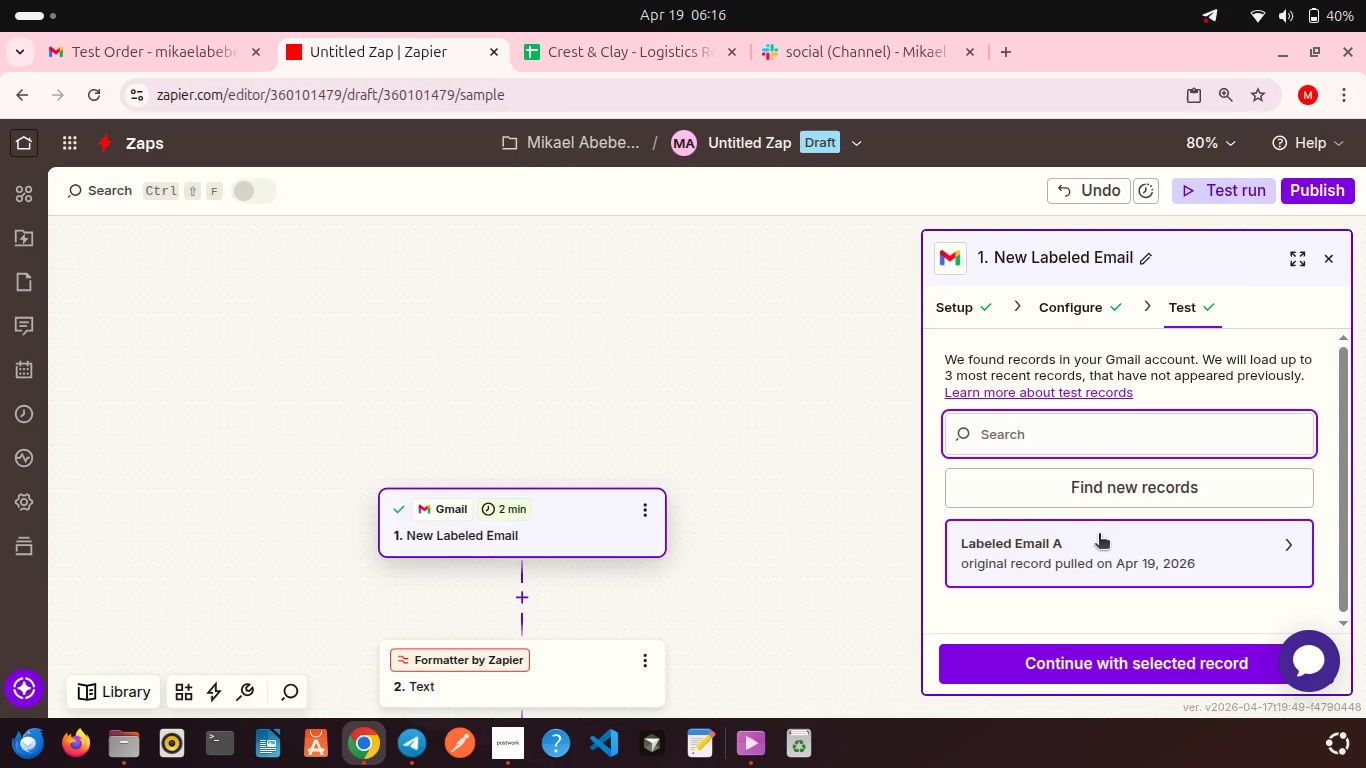 
scroll: coordinate [1099, 535], scroll_direction: down, amount: 4.0
 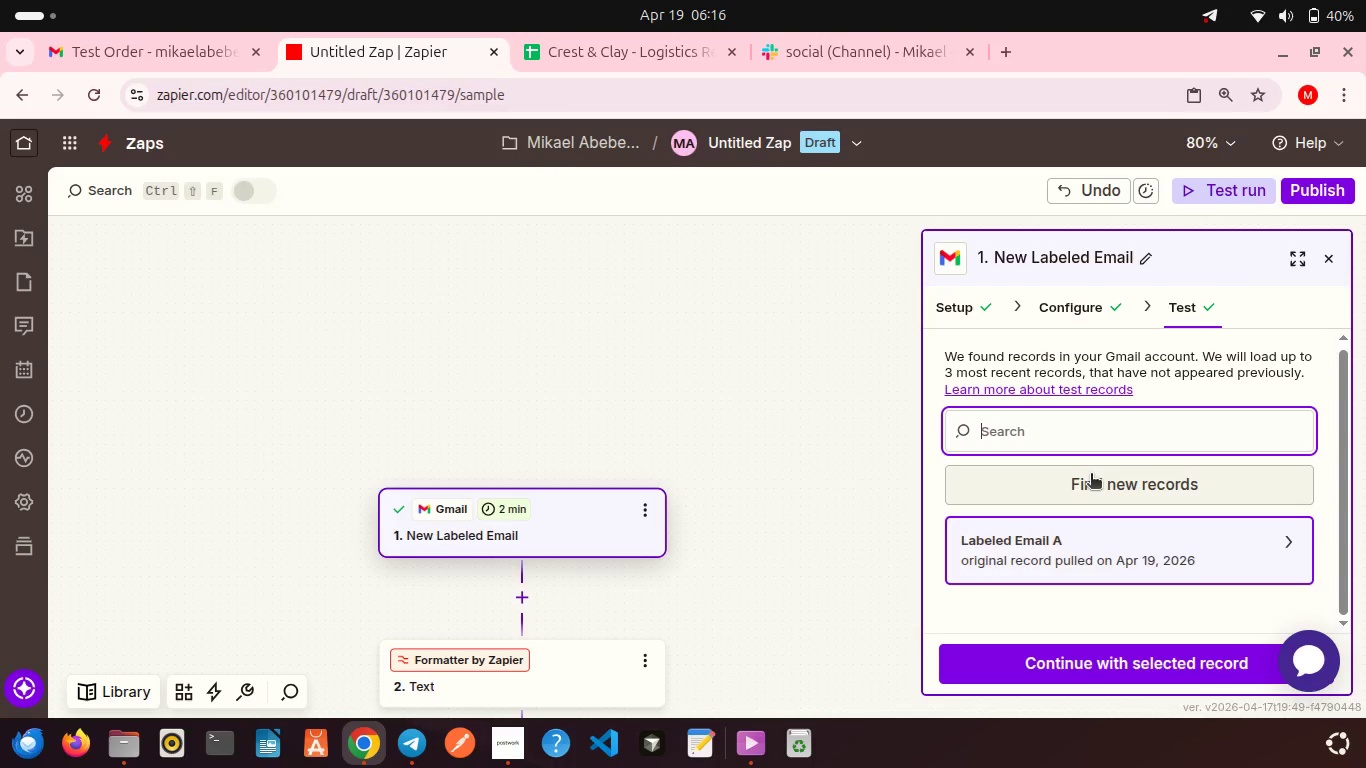 
left_click([1091, 475])
 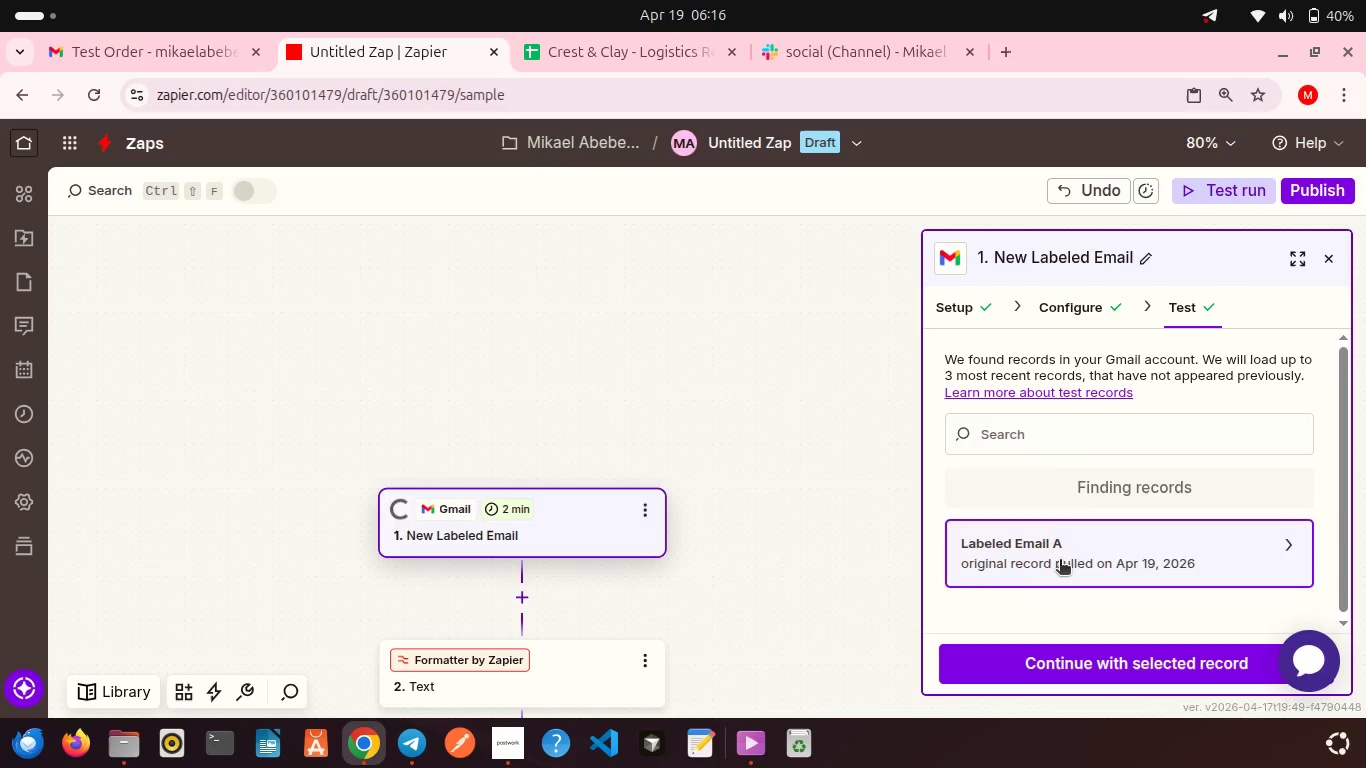 
left_click([1060, 561])
 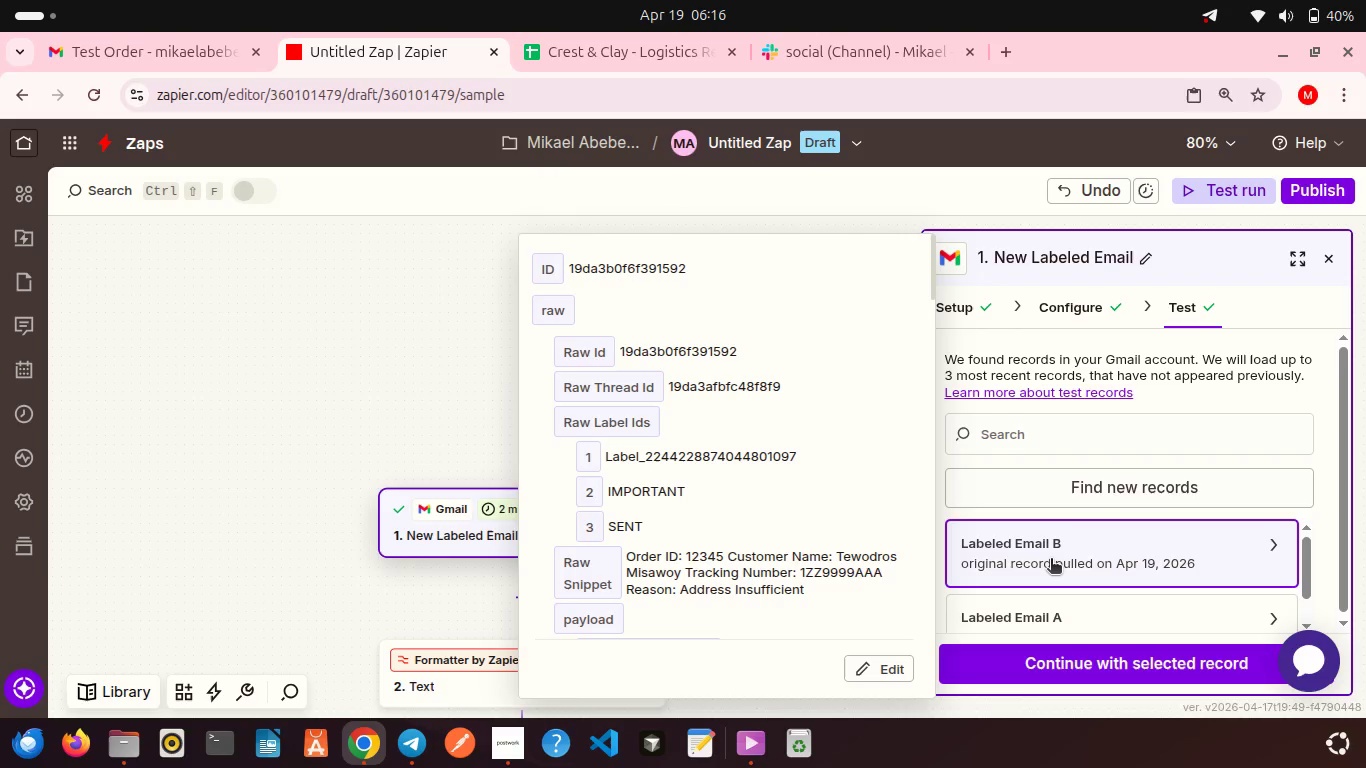 
left_click([1051, 560])
 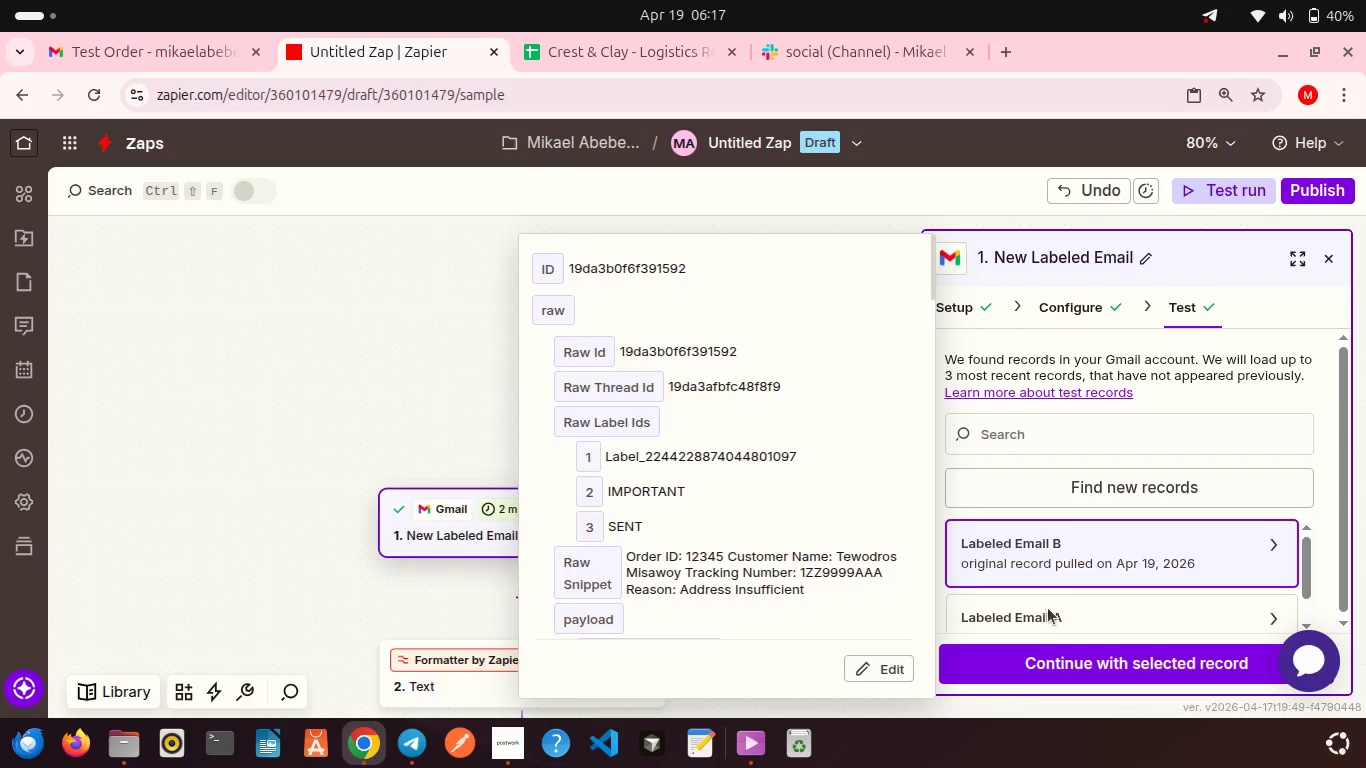 
left_click([1036, 663])
 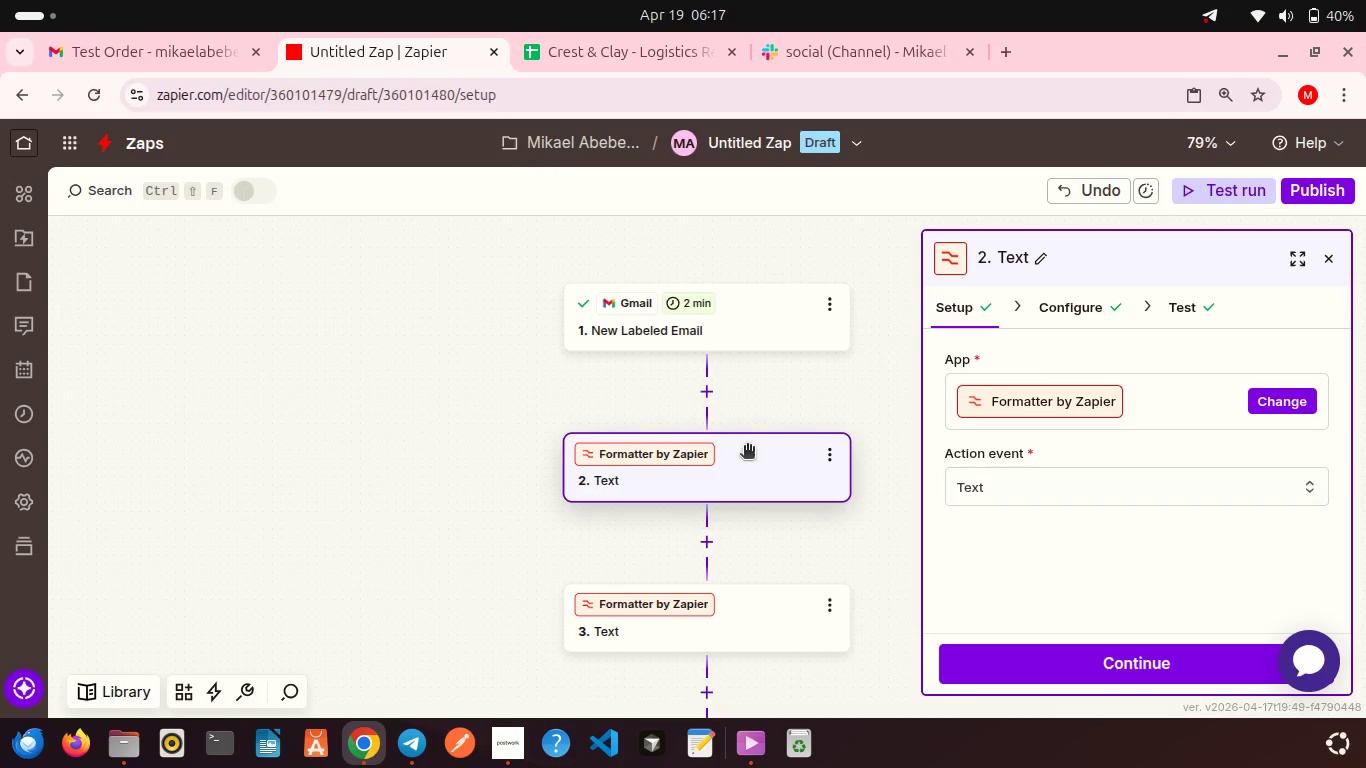 
left_click([193, 44])
 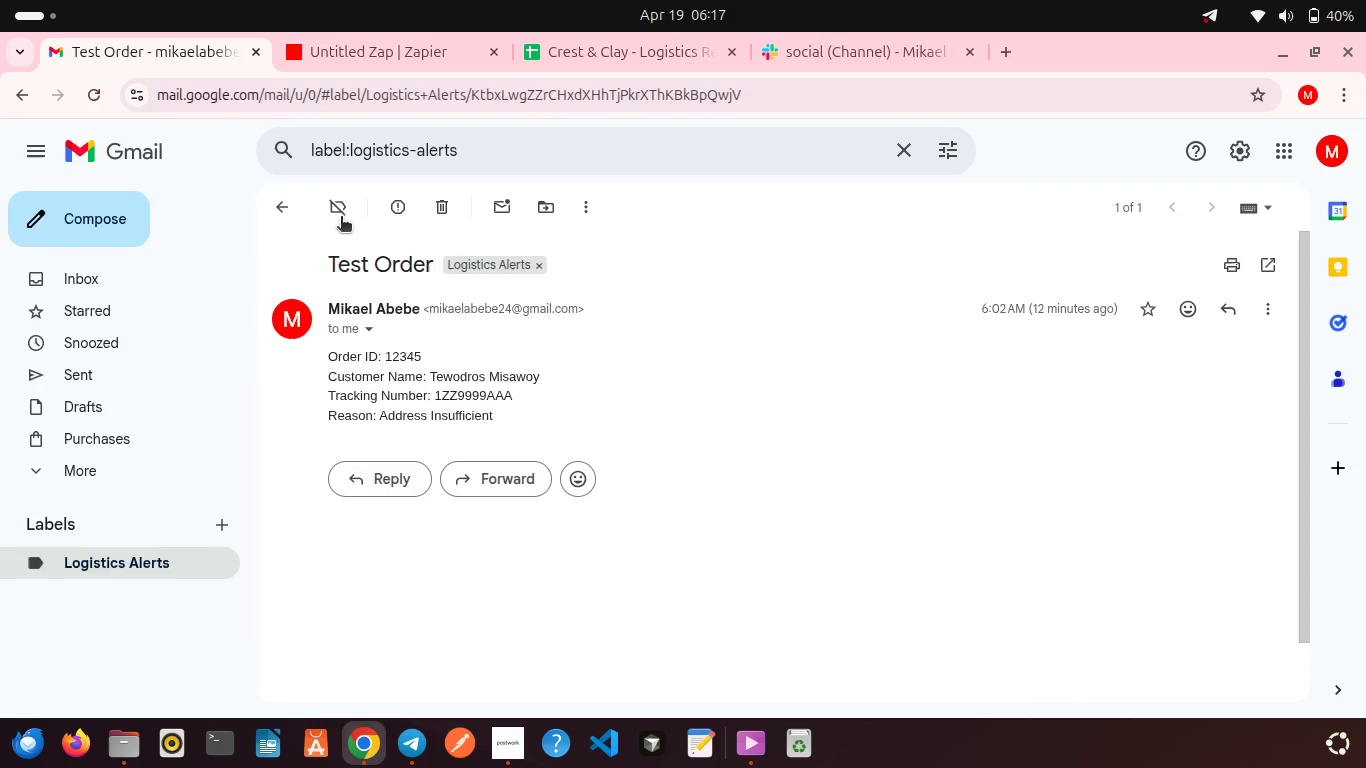 
left_click([279, 201])
 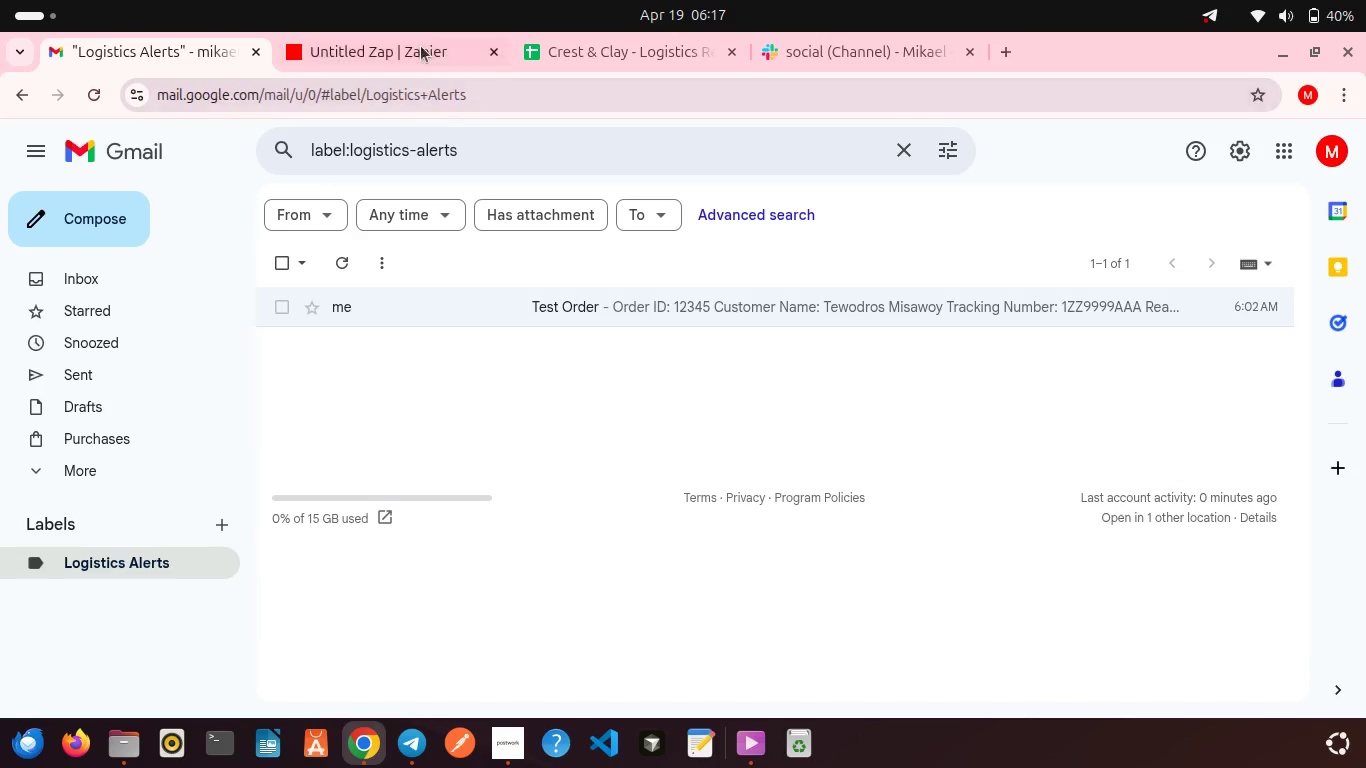 
left_click([418, 43])
 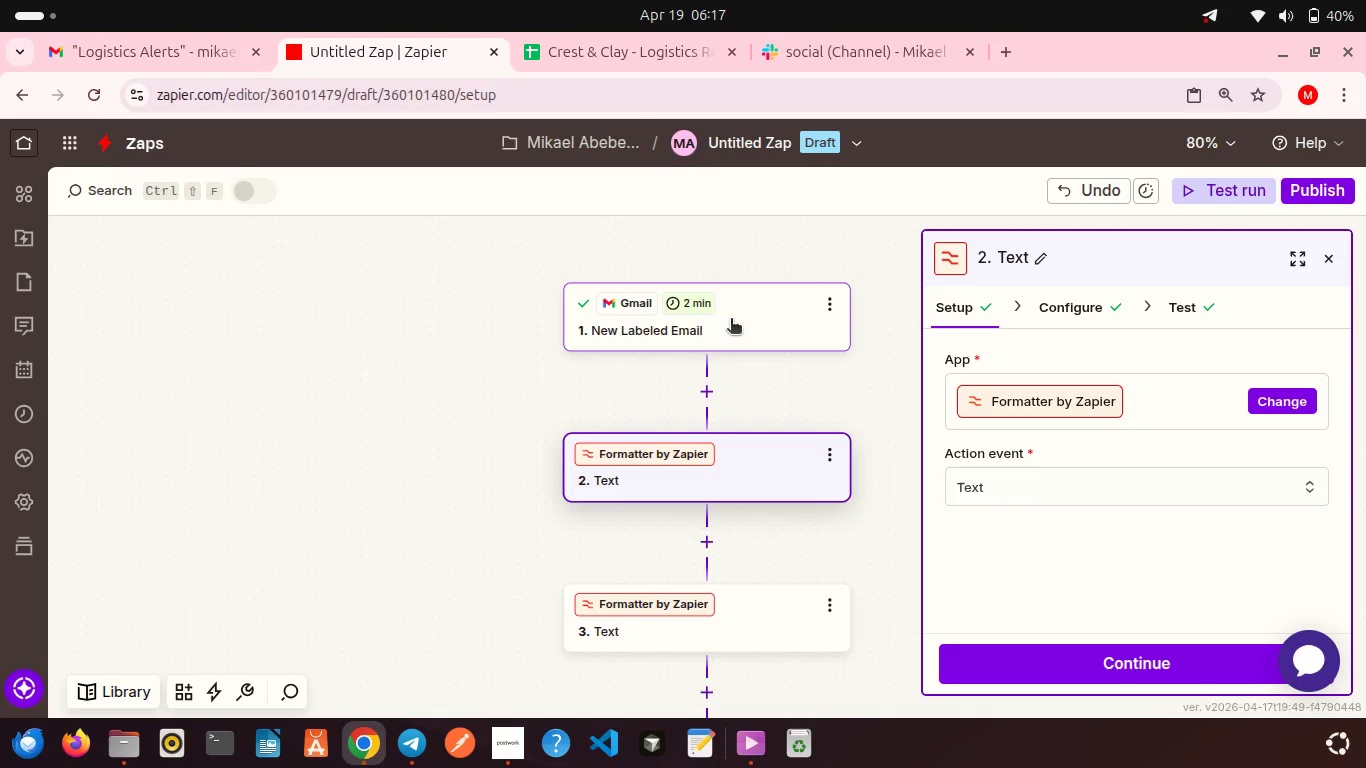 
left_click([731, 320])
 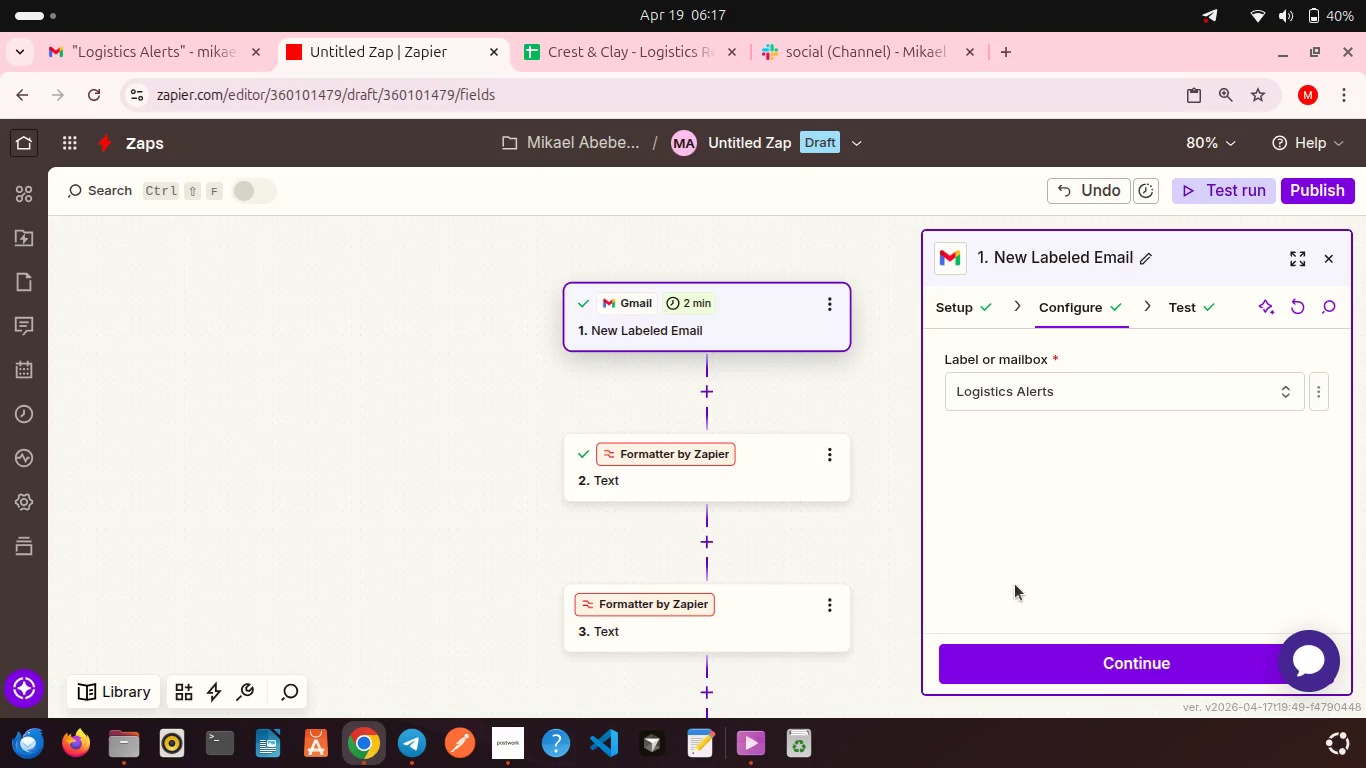 
wait(6.59)
 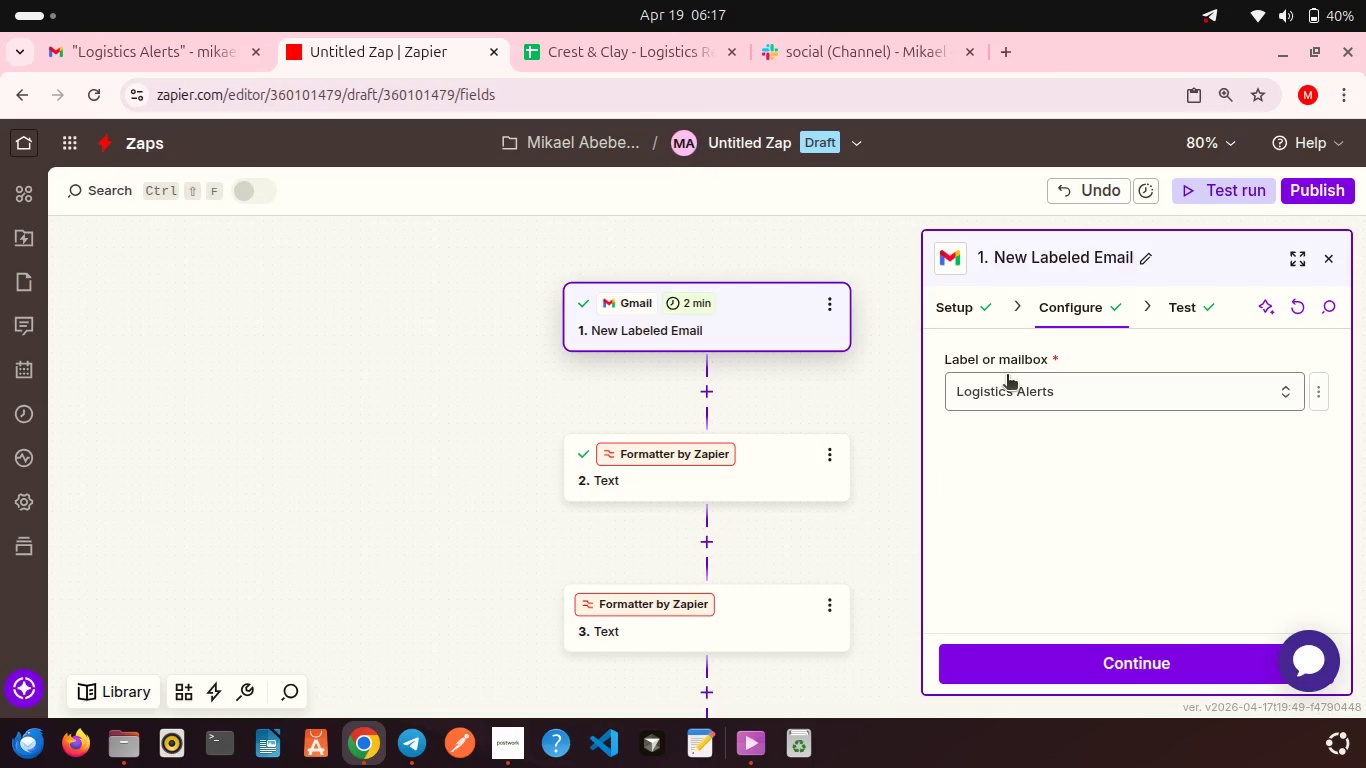 
left_click([792, 445])
 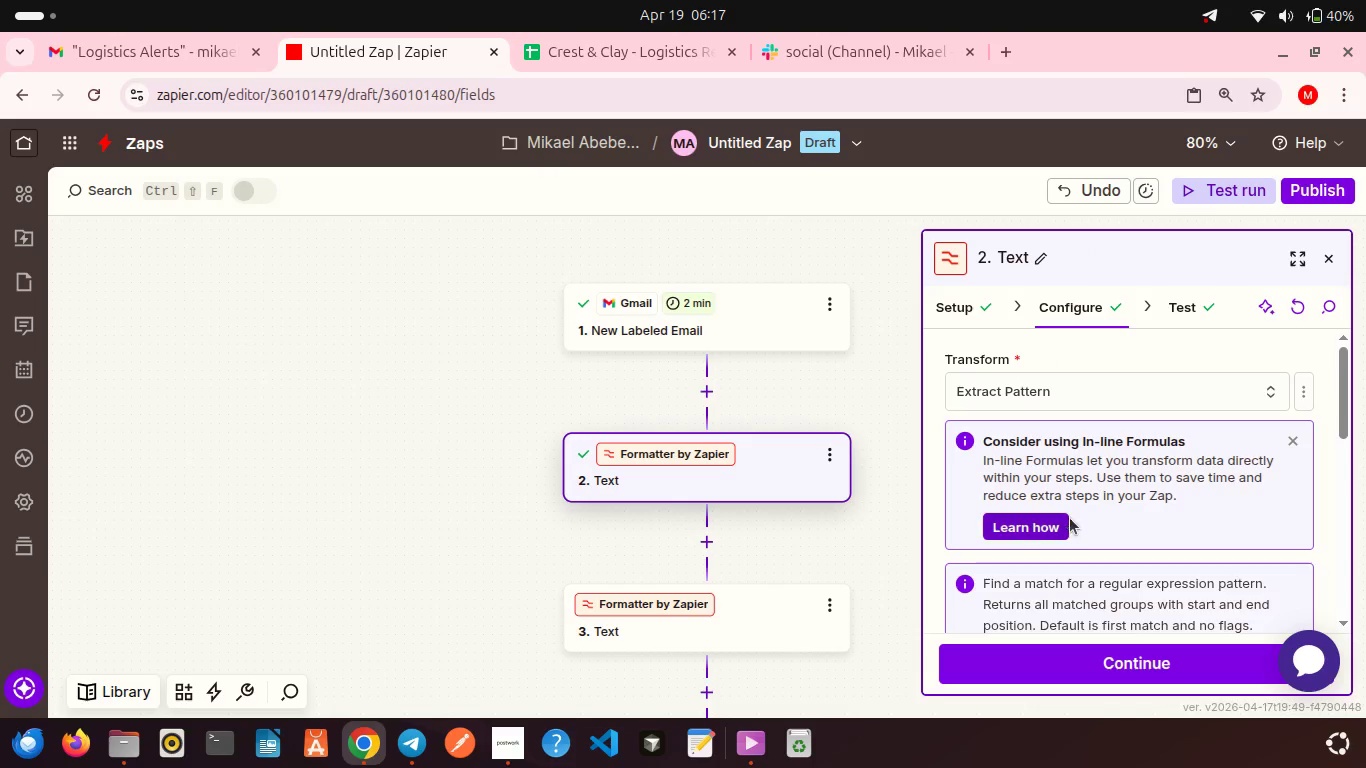 
scroll: coordinate [1070, 518], scroll_direction: down, amount: 5.0
 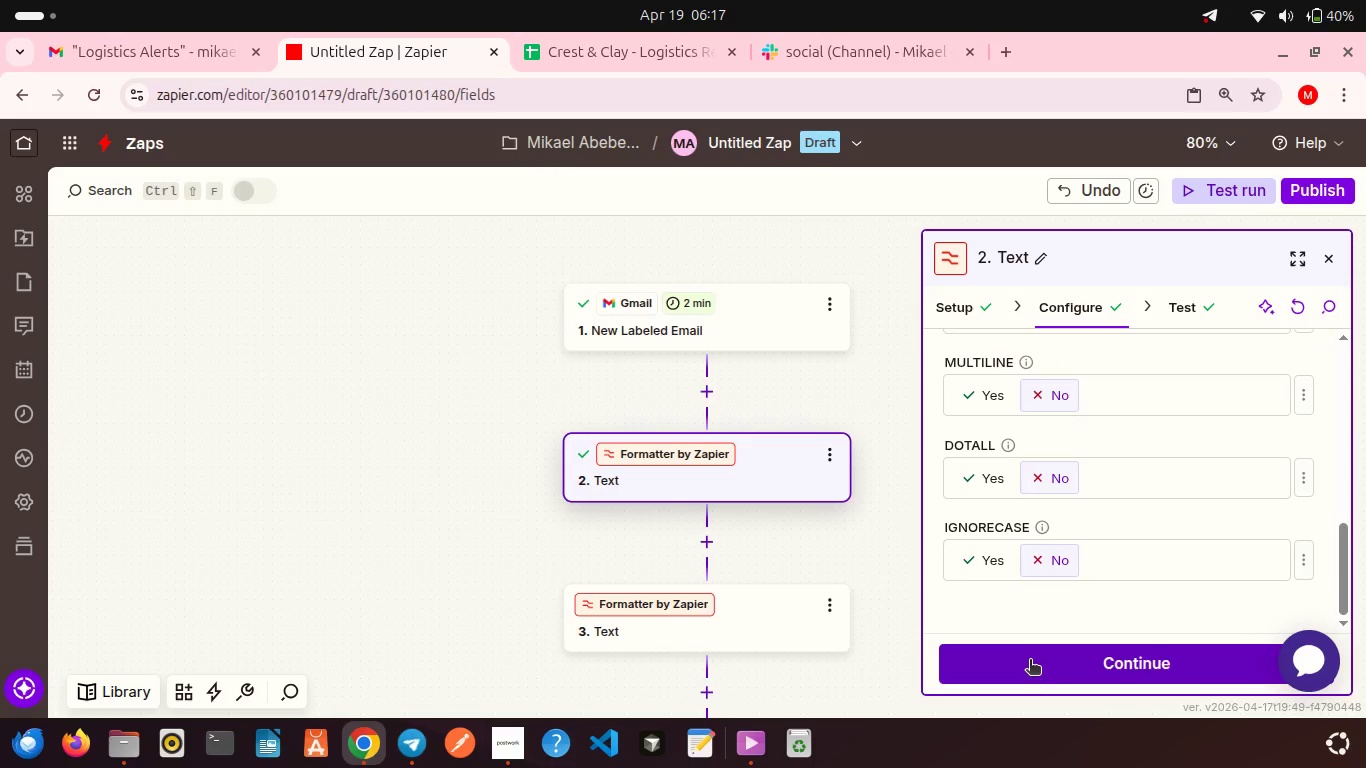 
left_click([1030, 661])
 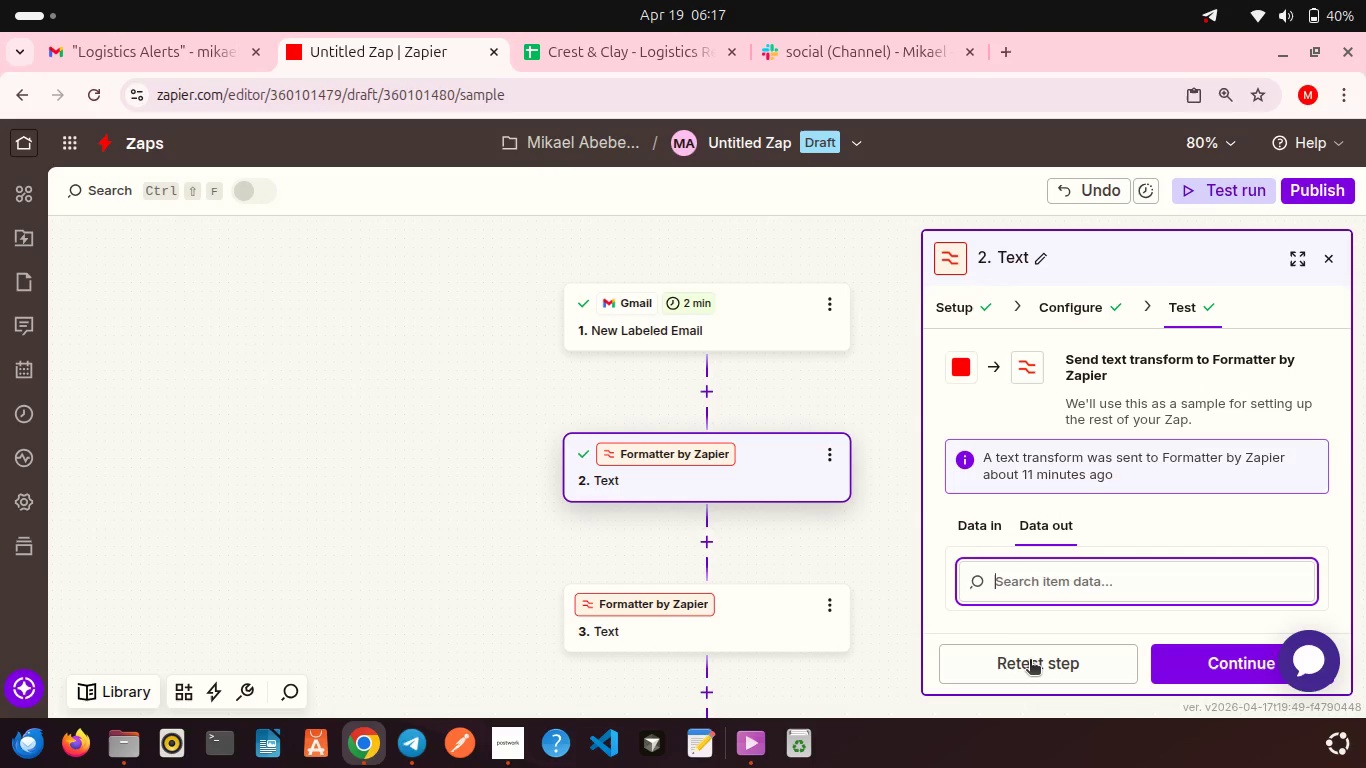 
wait(7.39)
 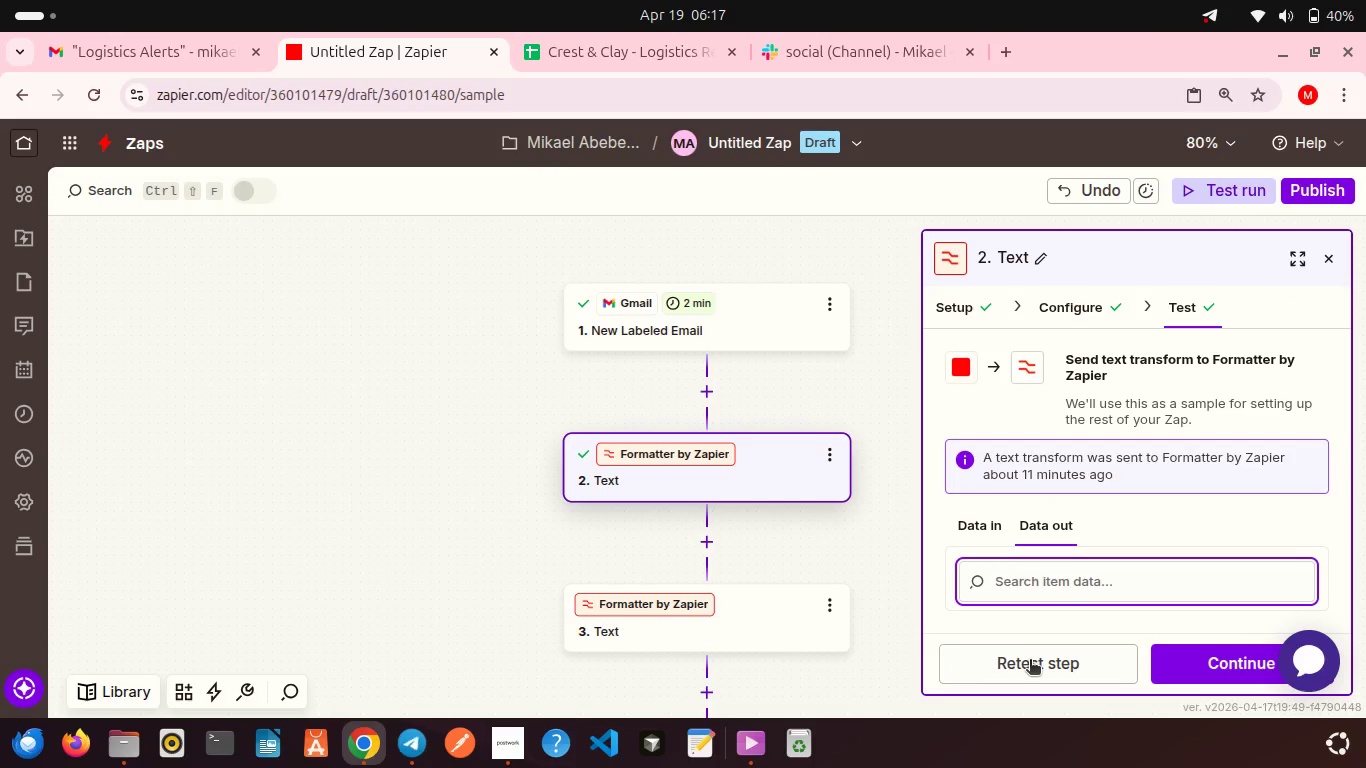 
scroll: coordinate [1094, 483], scroll_direction: down, amount: 7.0
 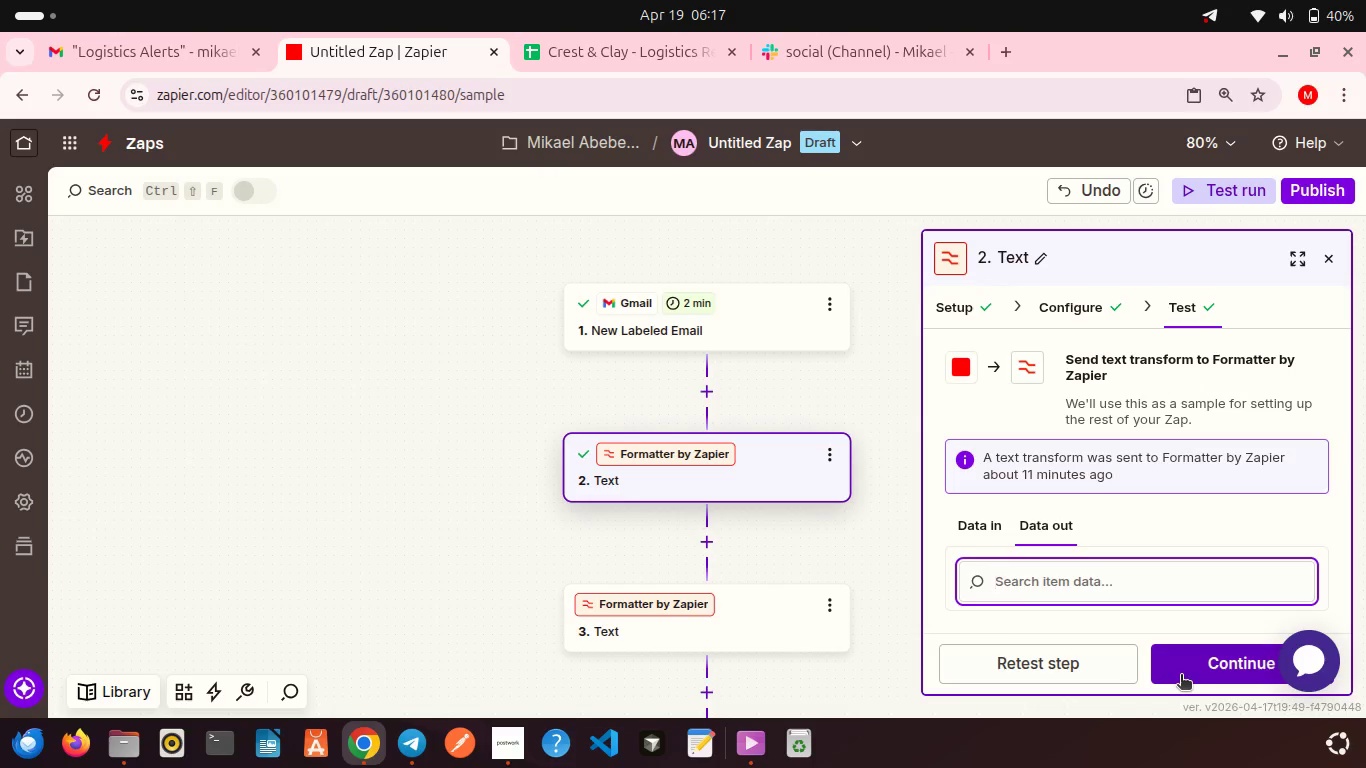 
left_click([1181, 676])
 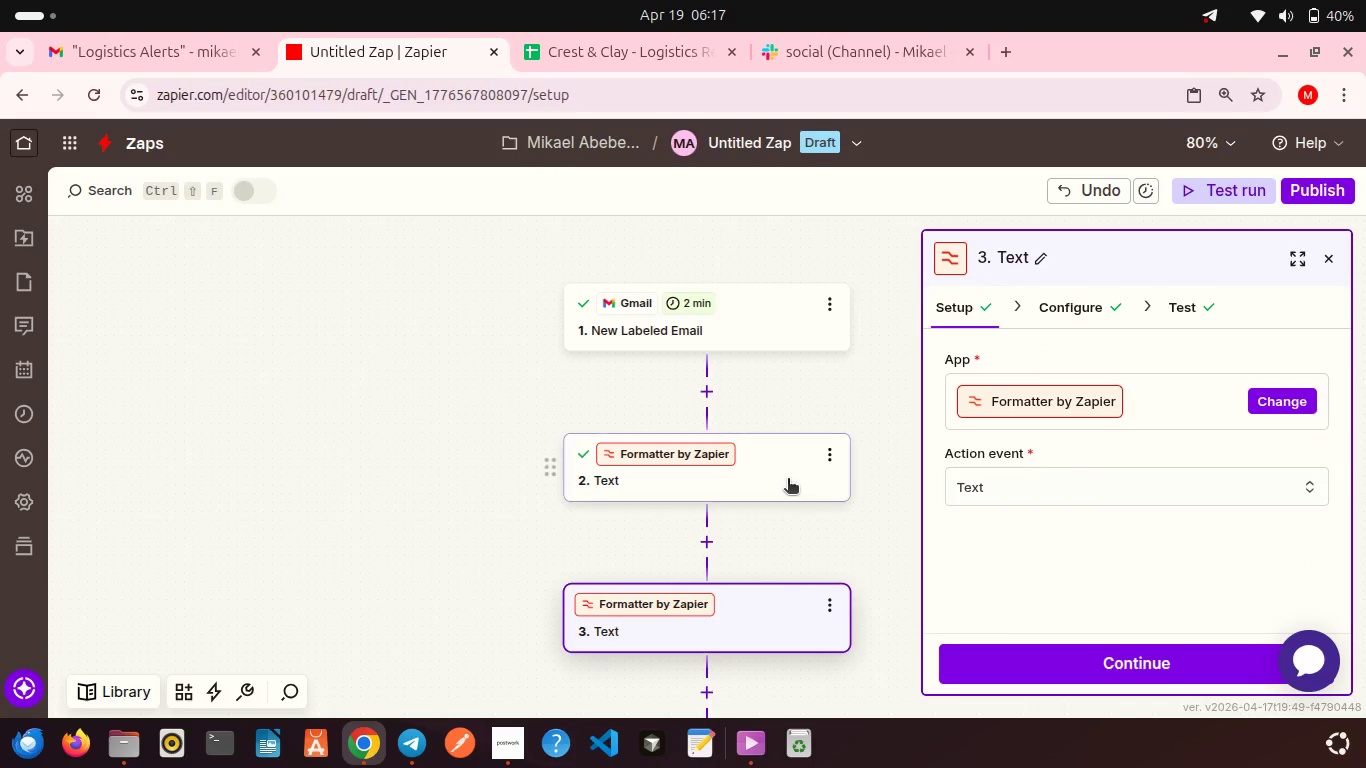 
scroll: coordinate [788, 480], scroll_direction: down, amount: 5.0
 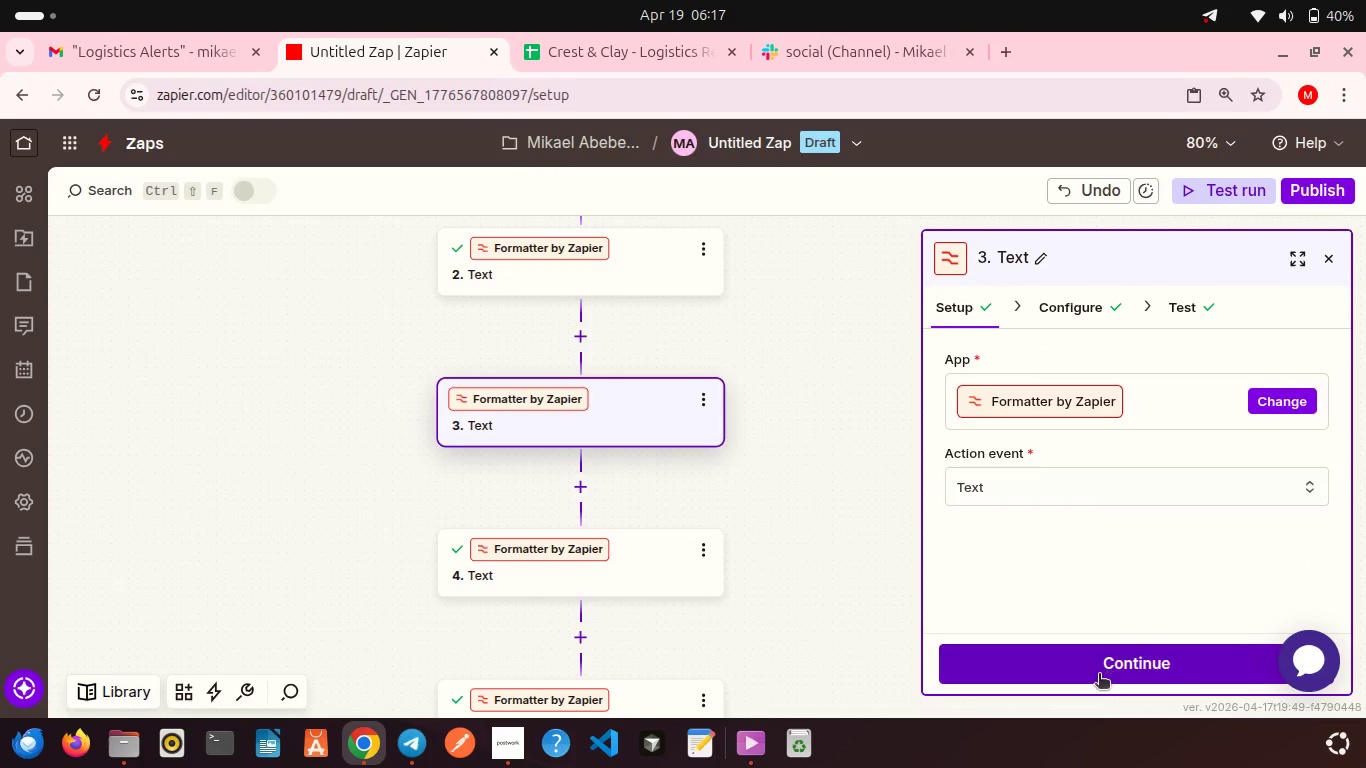 
left_click([1099, 675])
 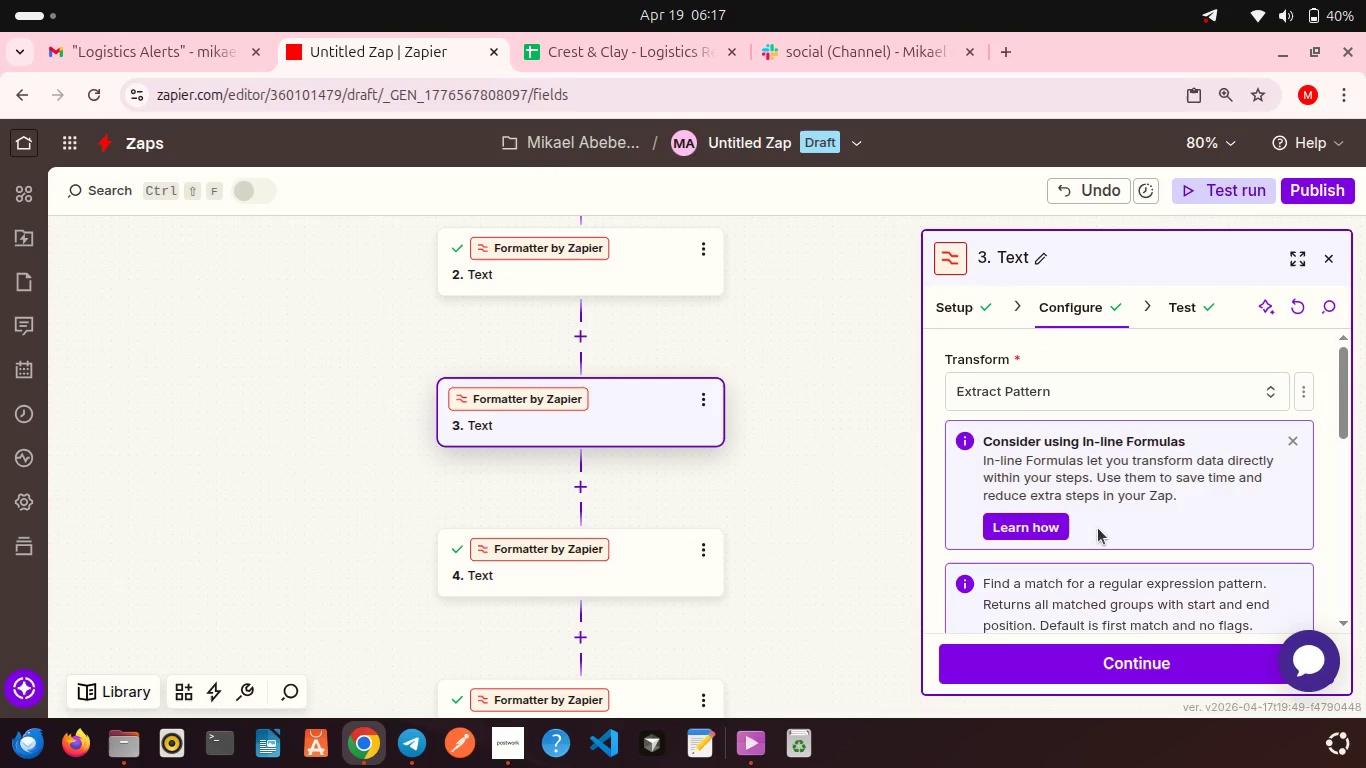 
scroll: coordinate [1098, 528], scroll_direction: down, amount: 5.0
 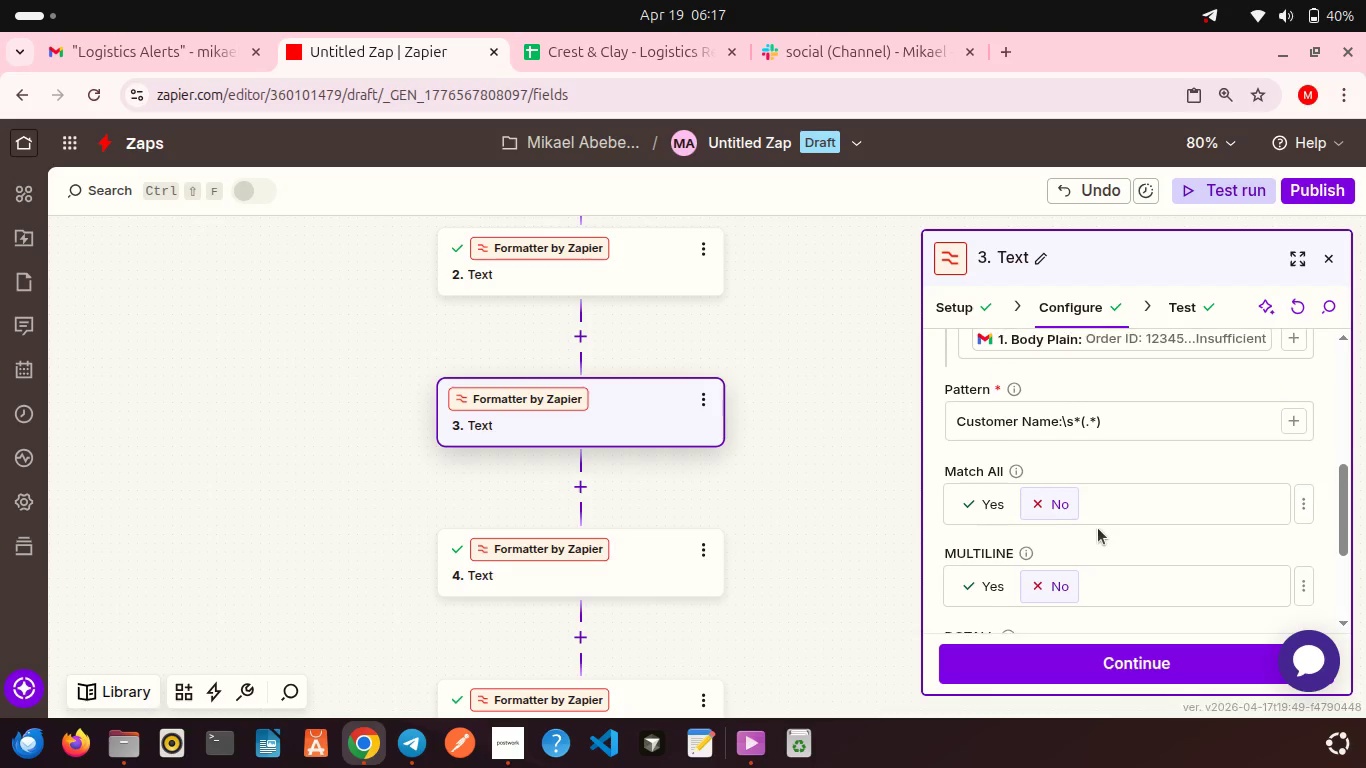 
scroll: coordinate [1098, 528], scroll_direction: up, amount: 1.0
 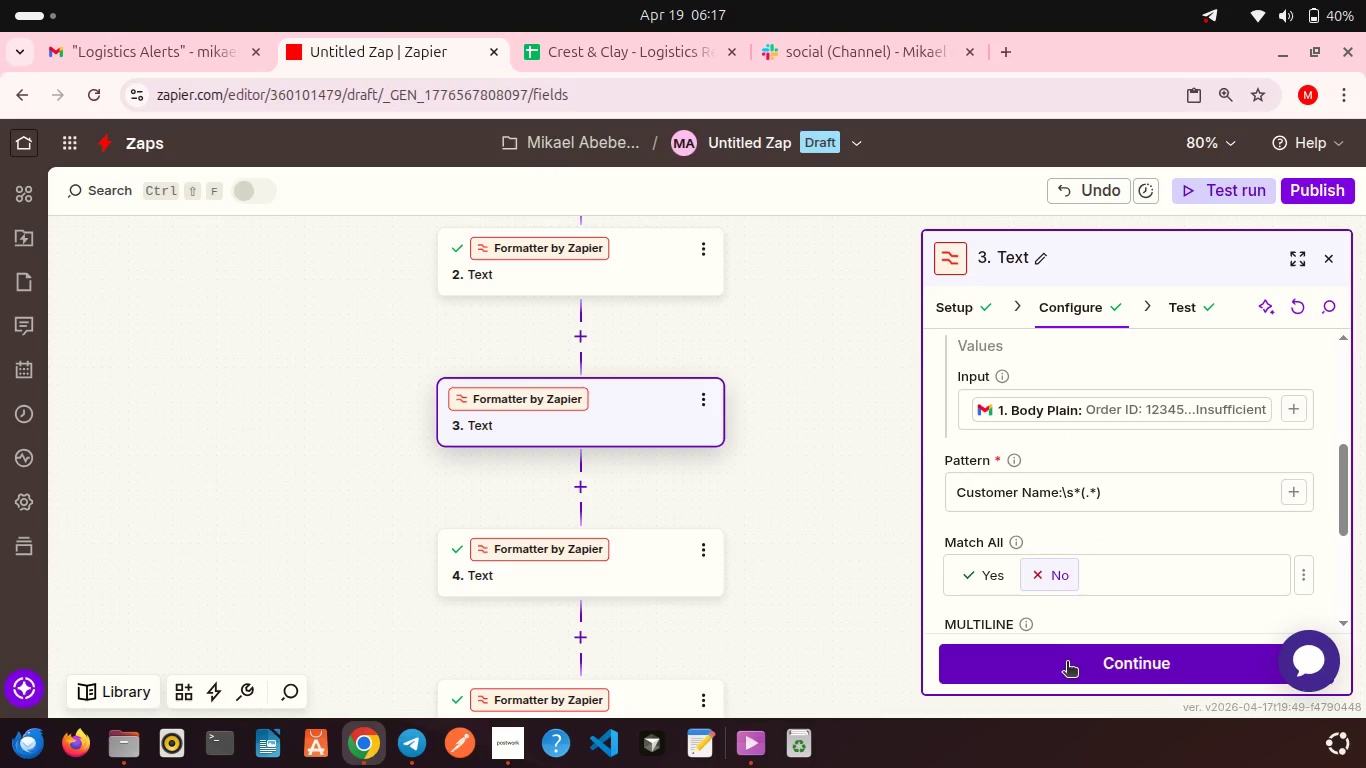 
left_click([1067, 663])
 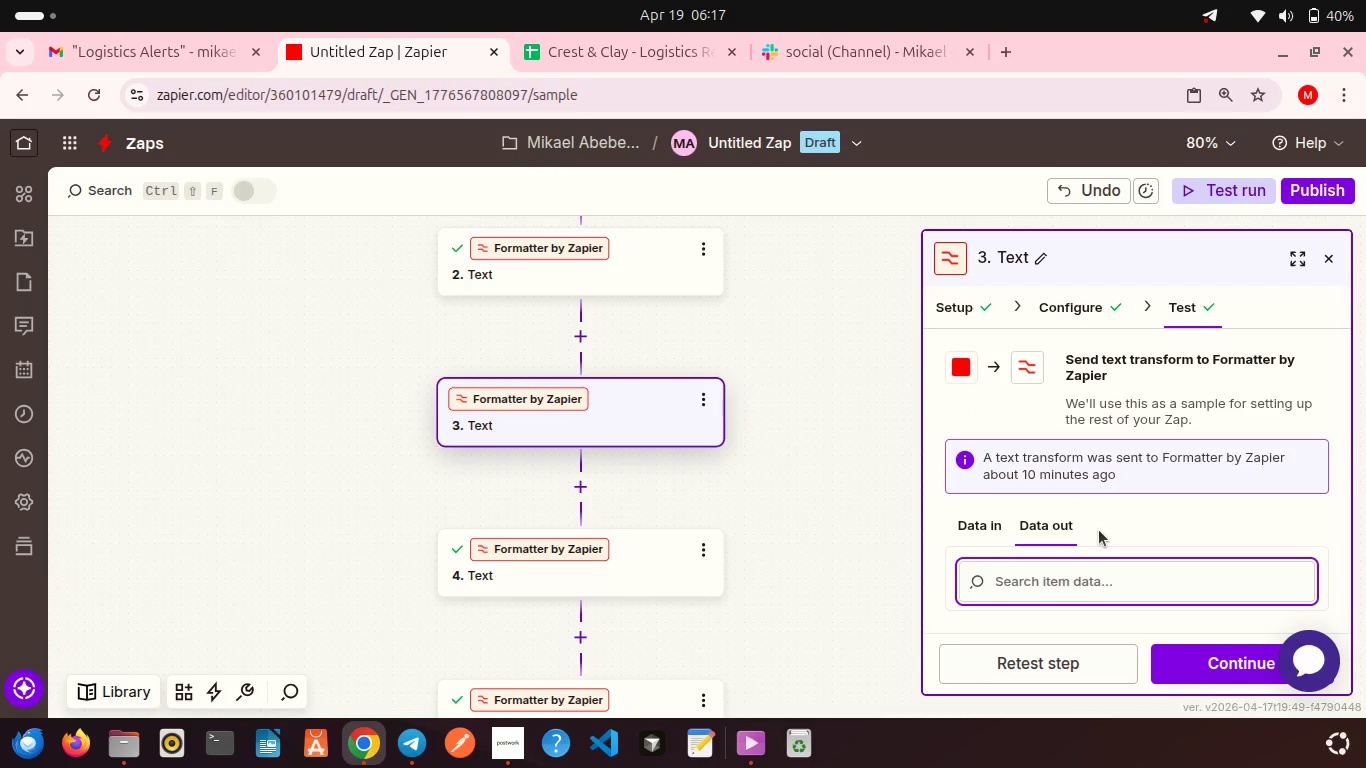 
scroll: coordinate [1099, 530], scroll_direction: down, amount: 1.0
 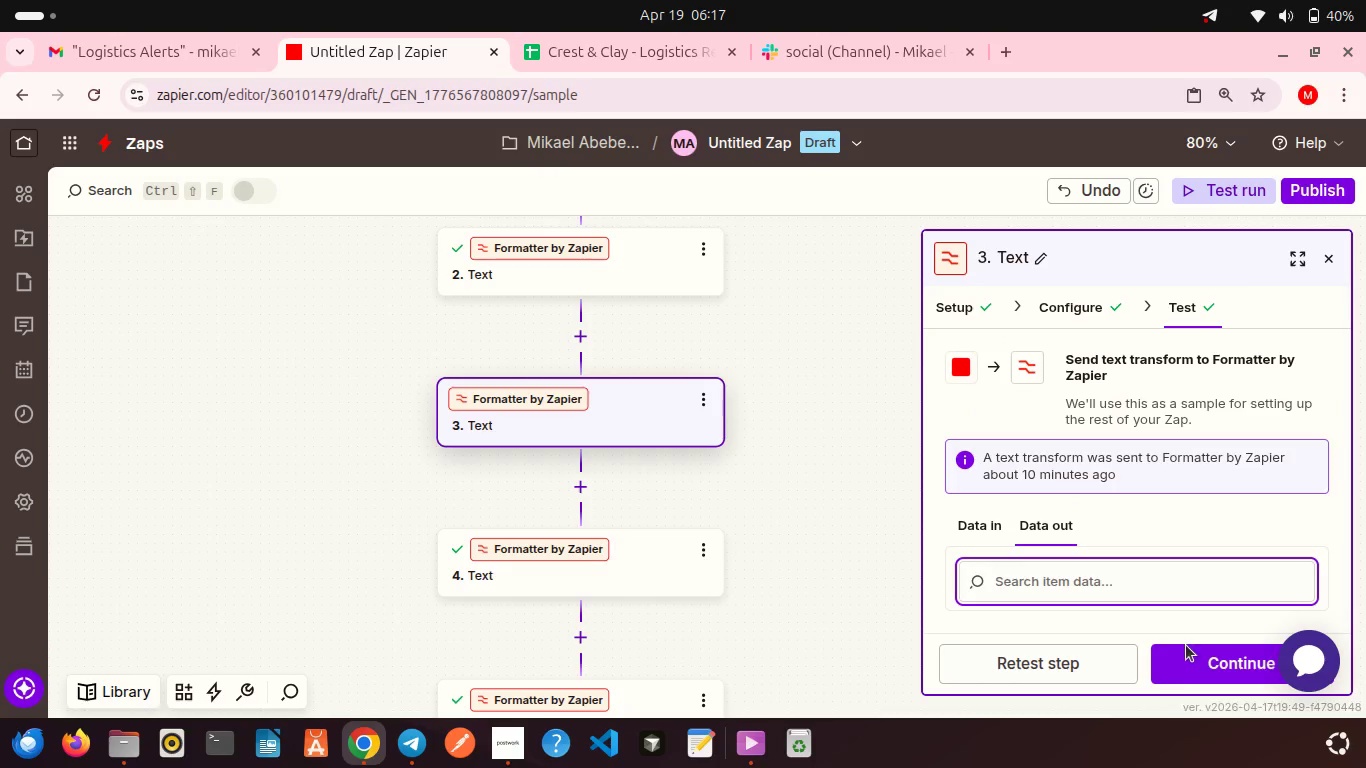 
left_click([1190, 647])
 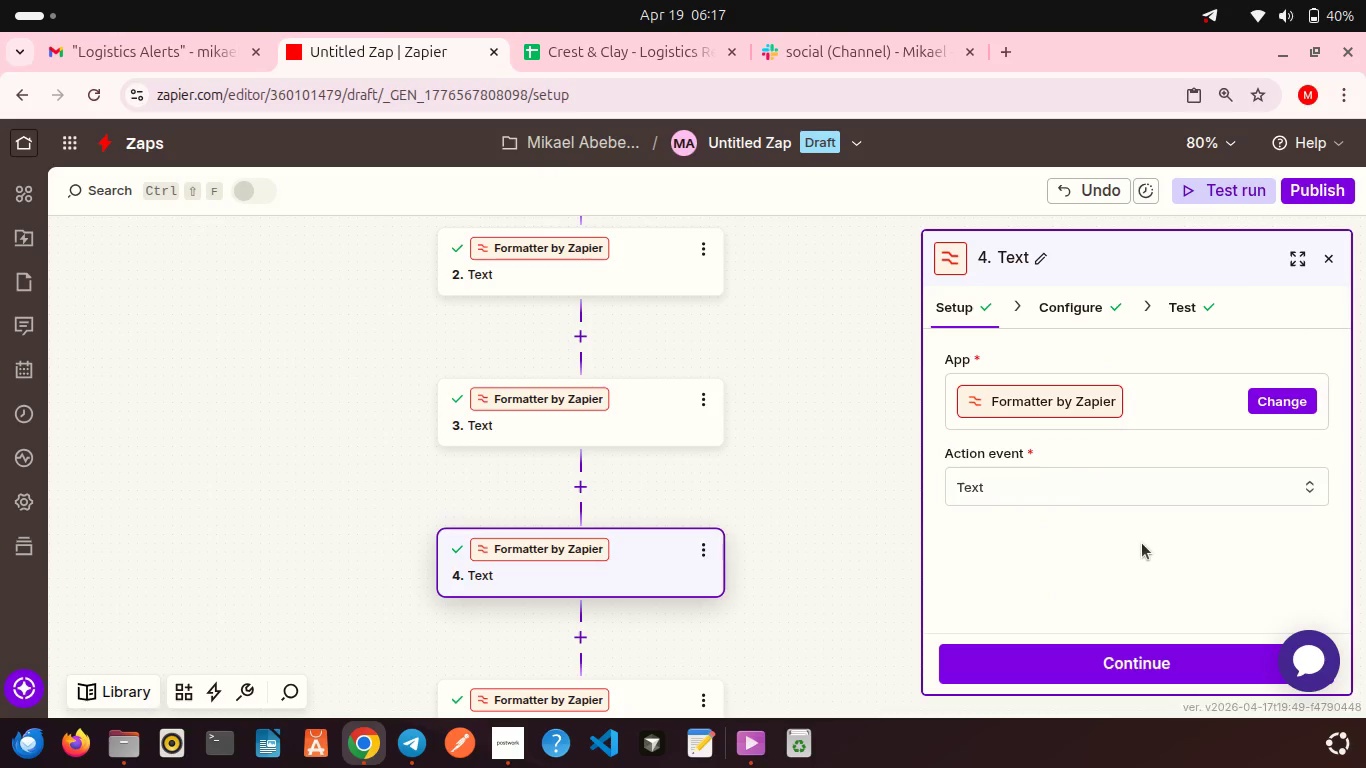 
scroll: coordinate [1142, 543], scroll_direction: down, amount: 3.0
 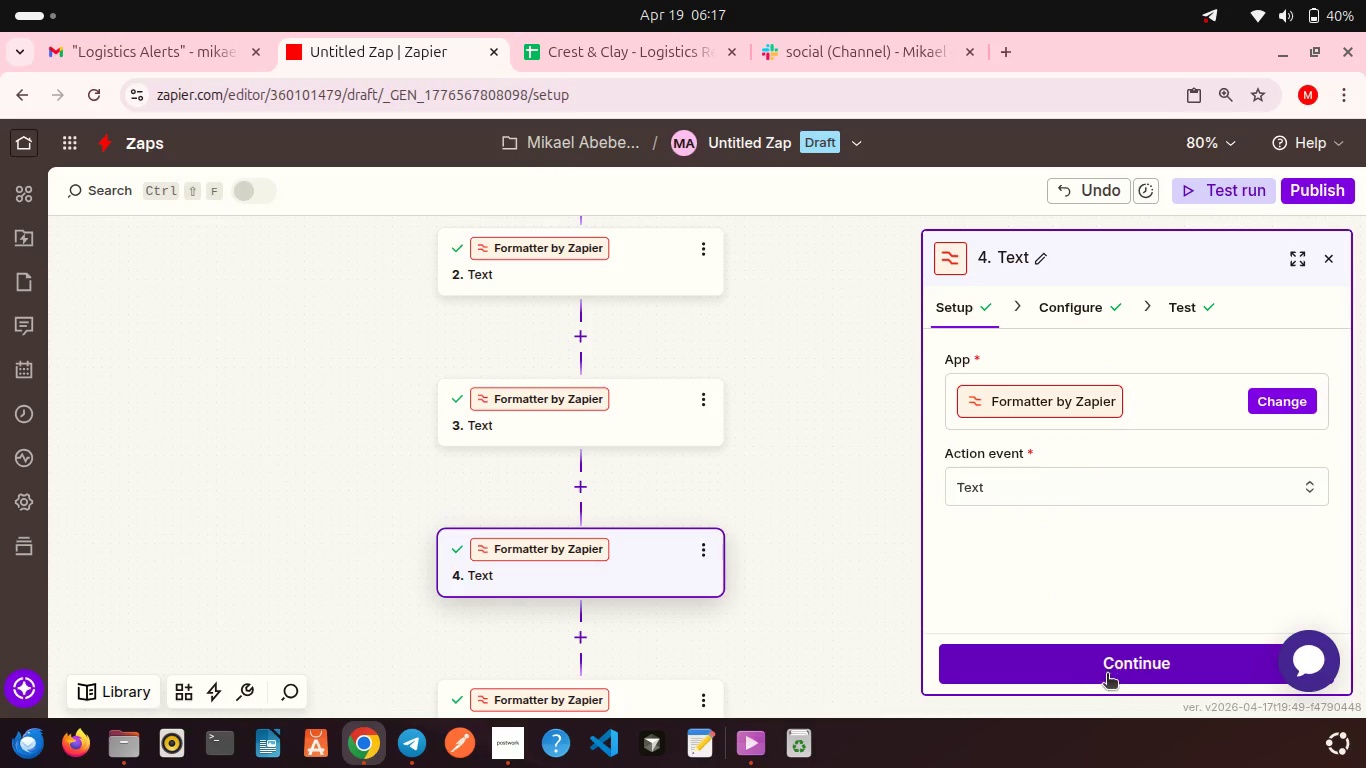 
left_click([1107, 675])
 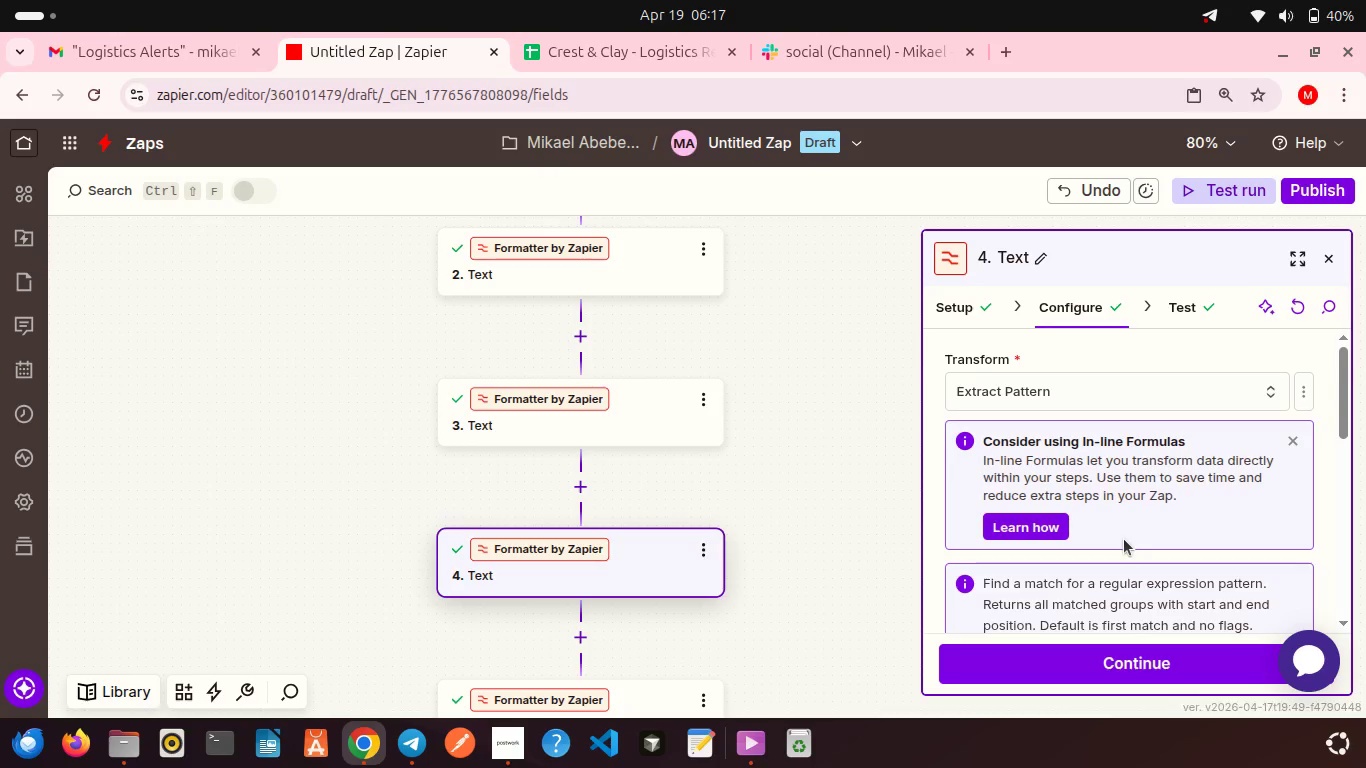 
scroll: coordinate [1124, 539], scroll_direction: down, amount: 6.0
 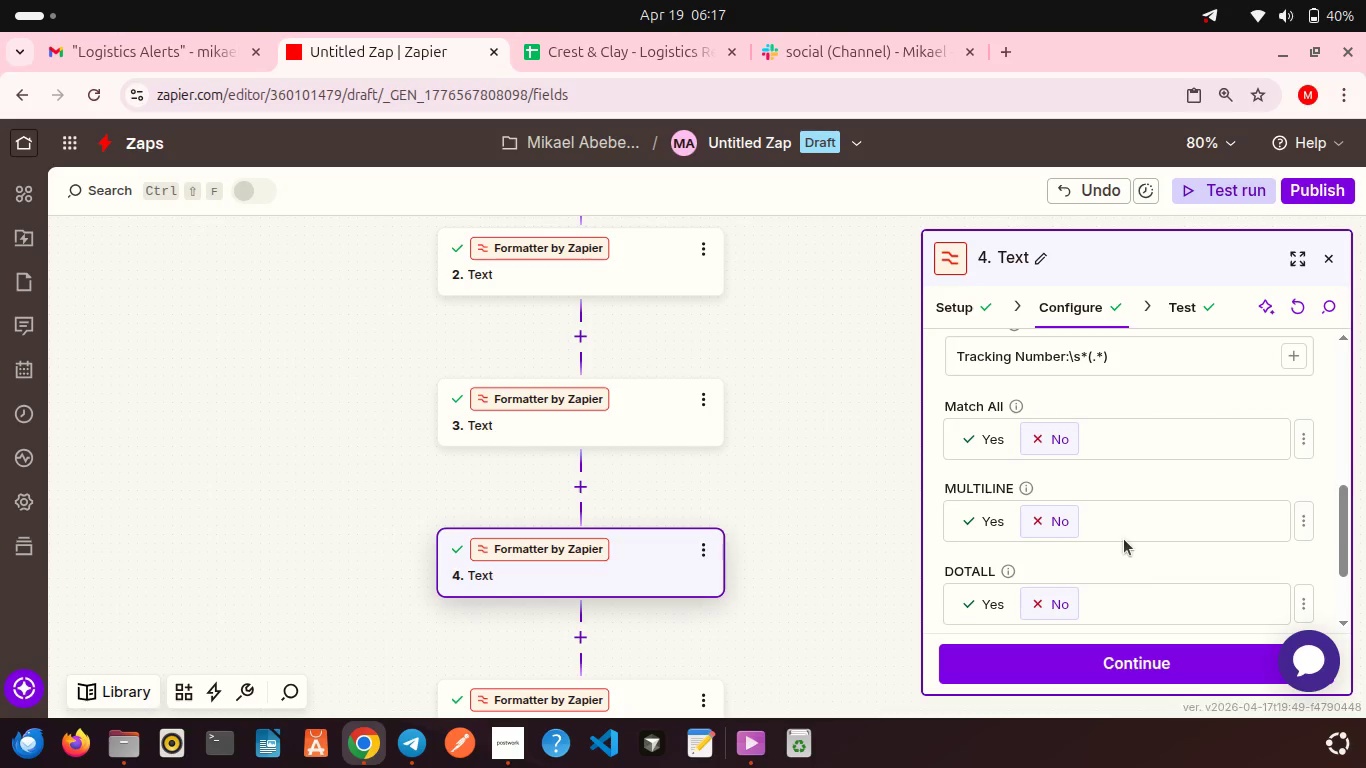 
scroll: coordinate [1124, 539], scroll_direction: up, amount: 1.0
 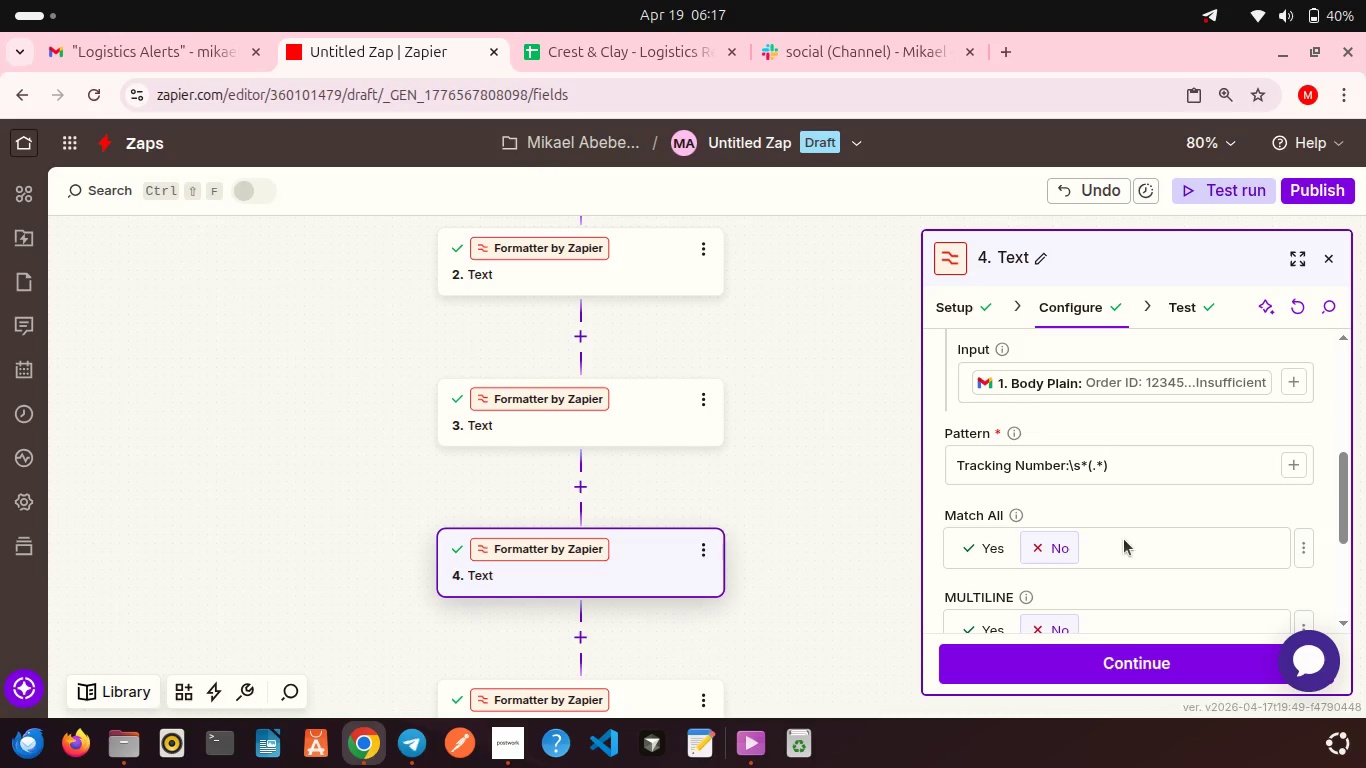 
wait(14.81)
 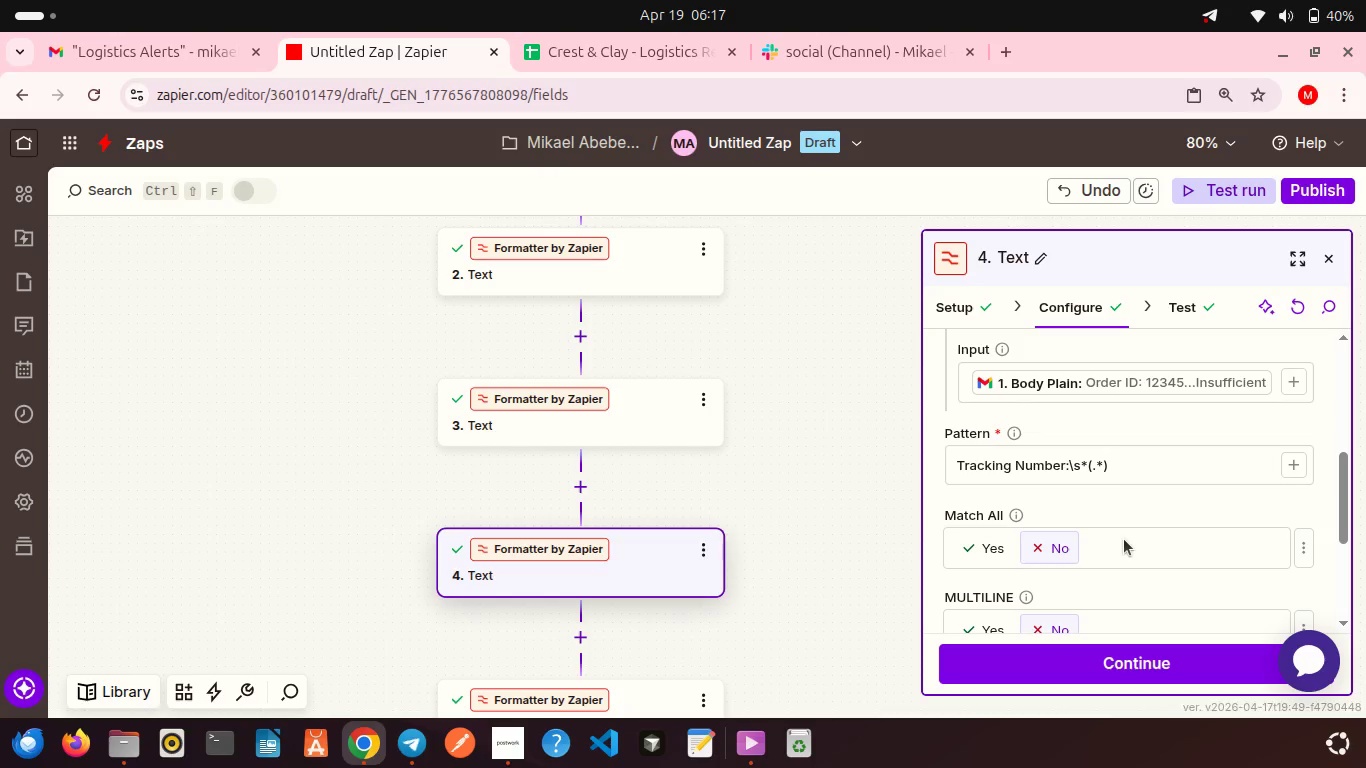 
left_click([202, 35])
 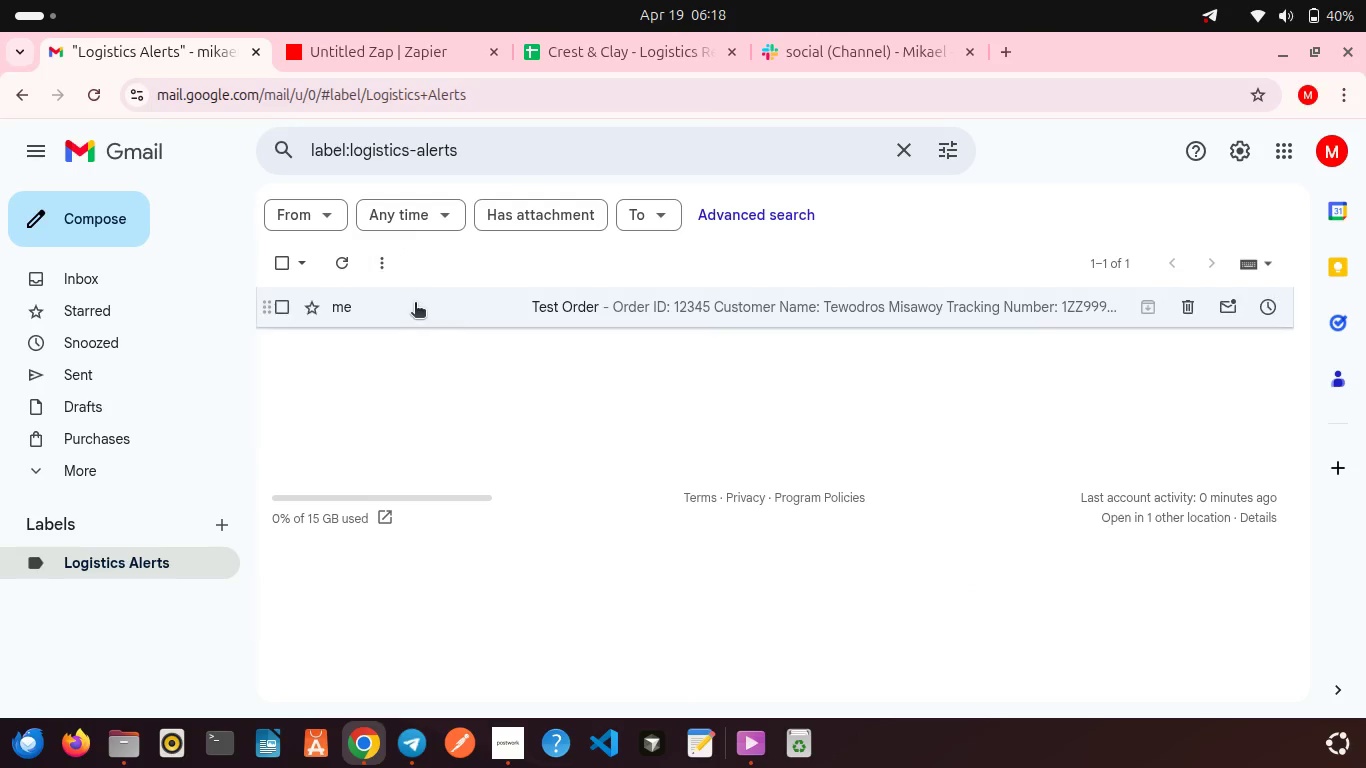 
left_click([416, 305])
 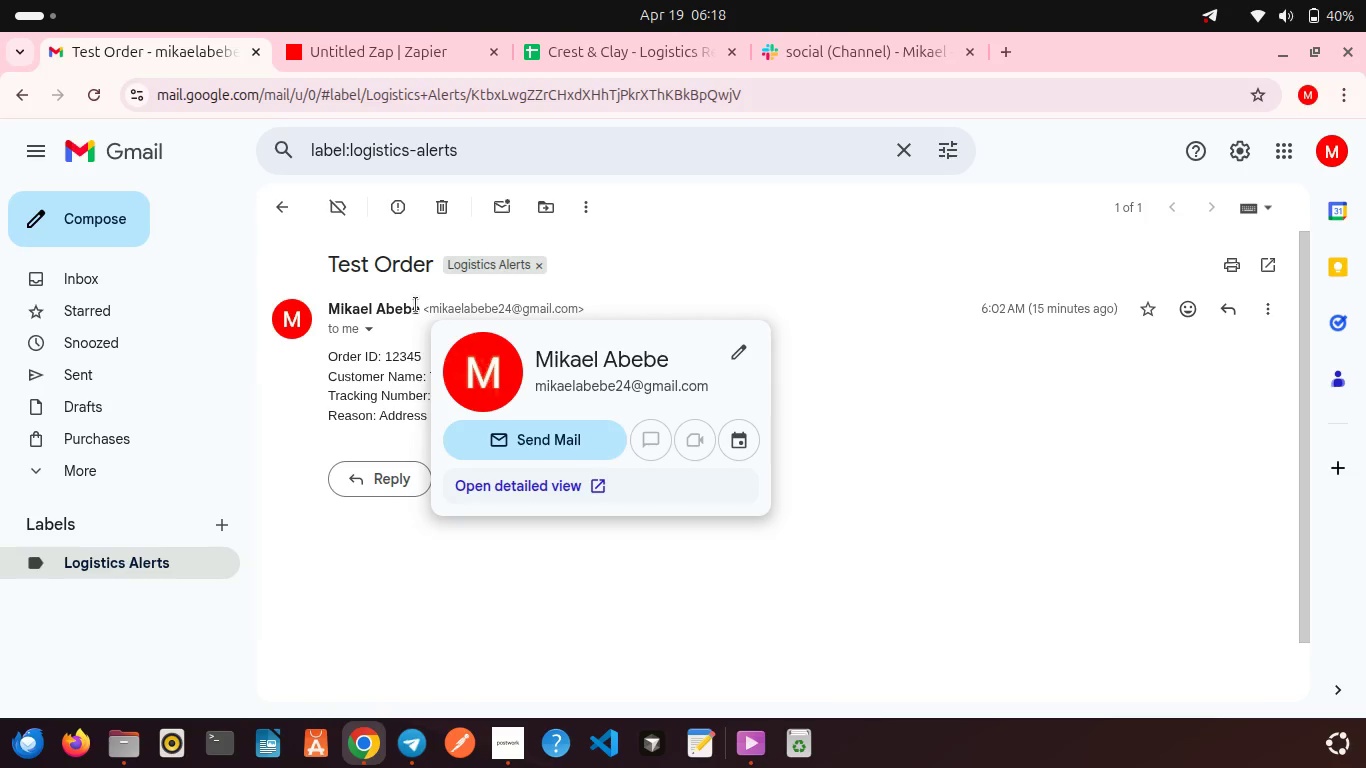 
left_click([396, 410])
 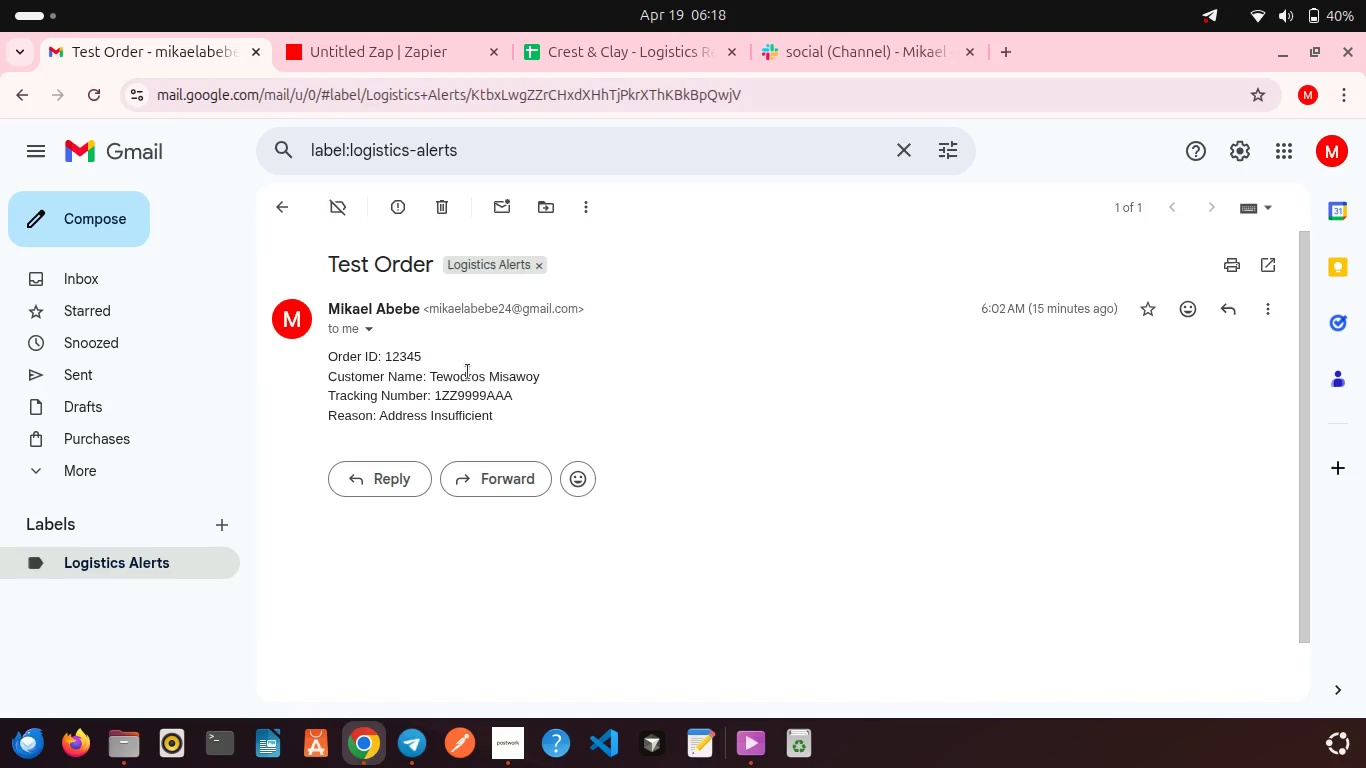 
wait(18.81)
 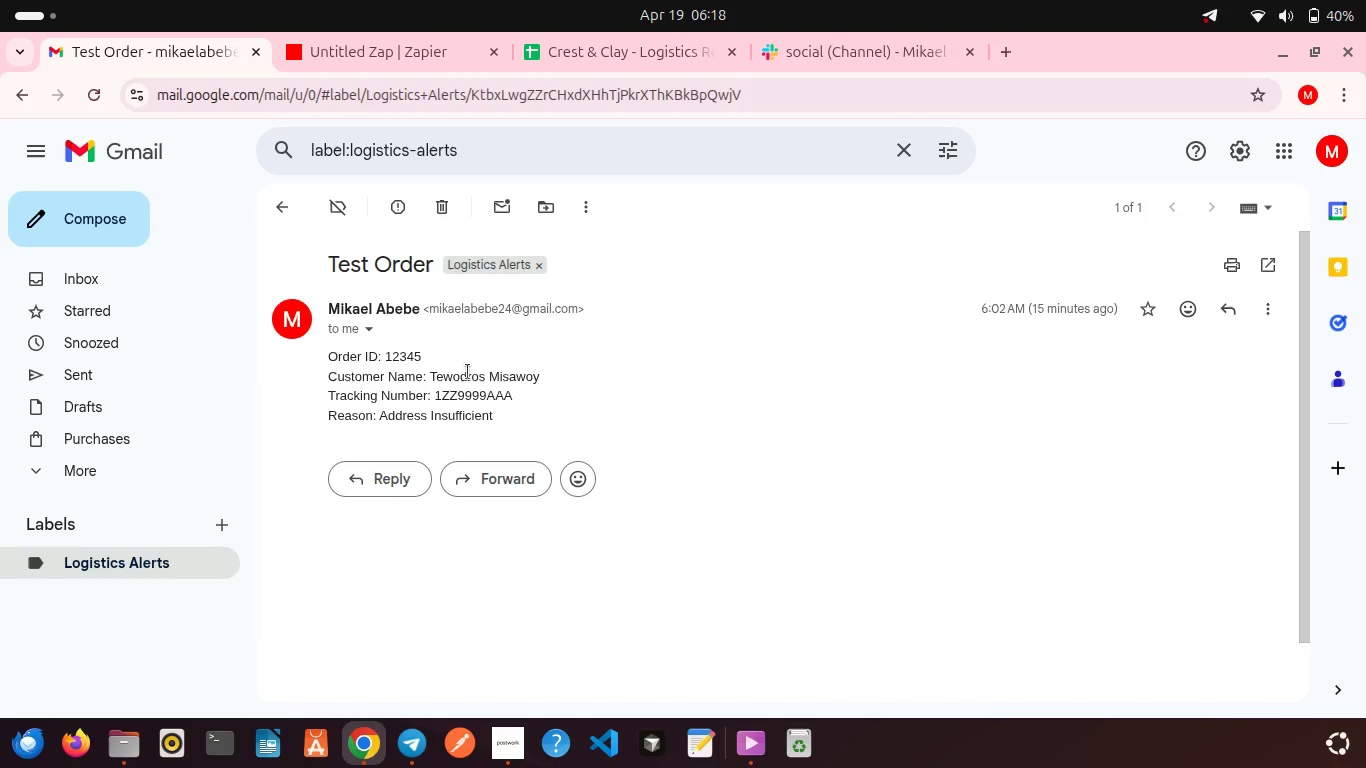 
left_click([128, 222])
 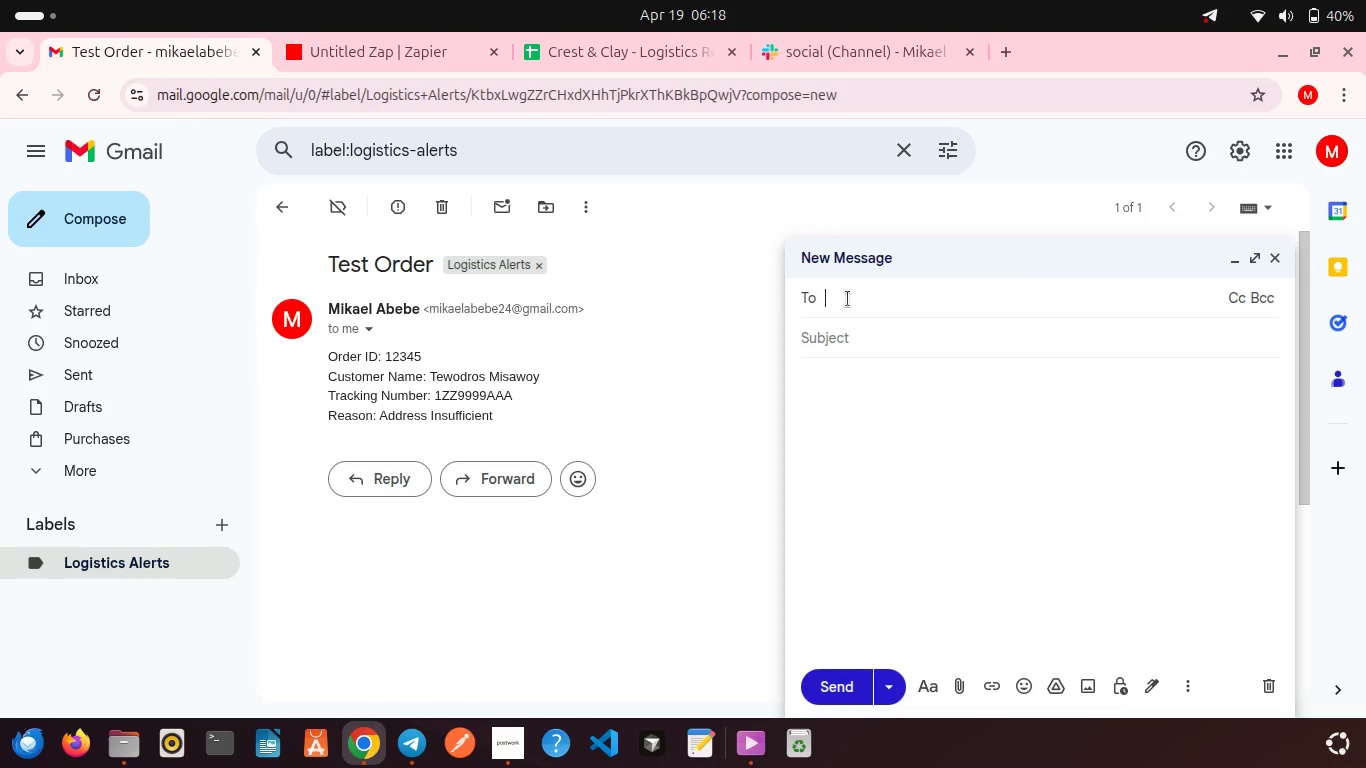 
left_click([848, 299])
 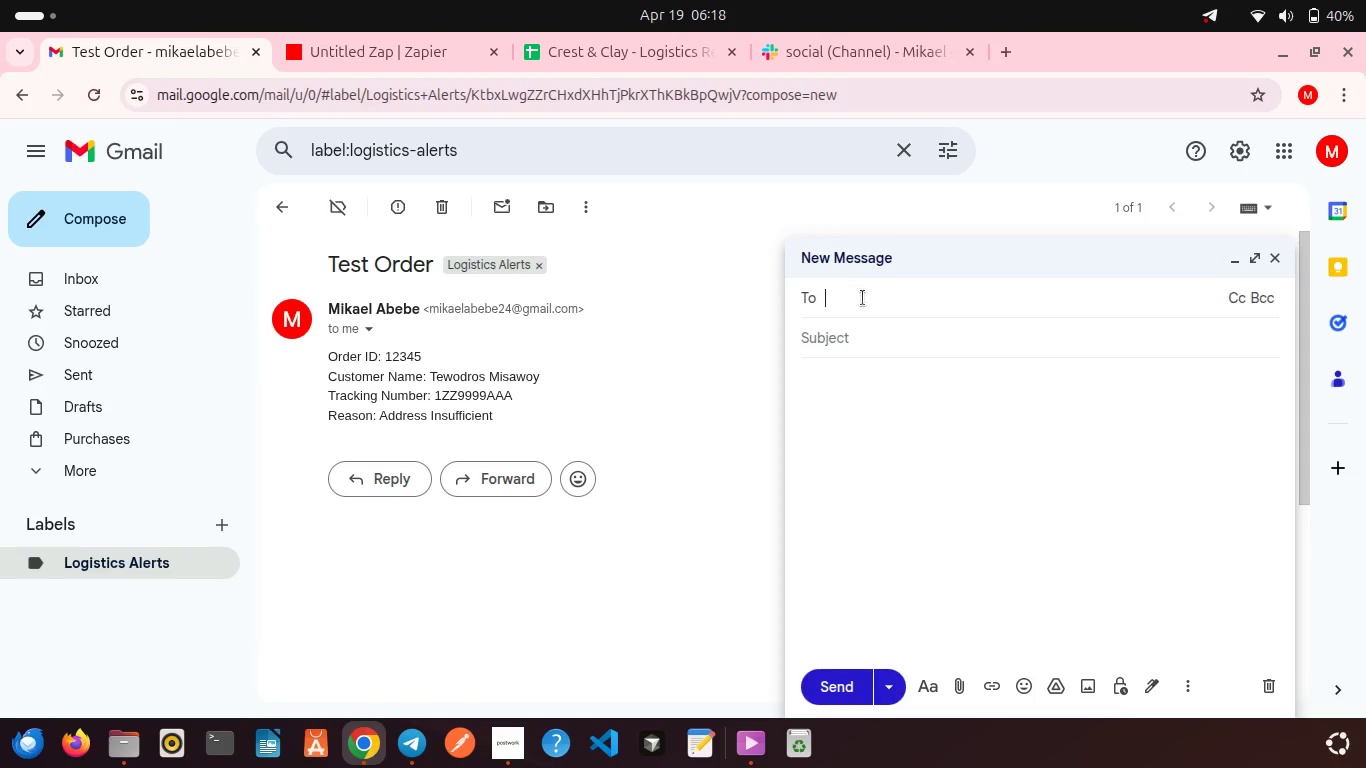 
key(M)
 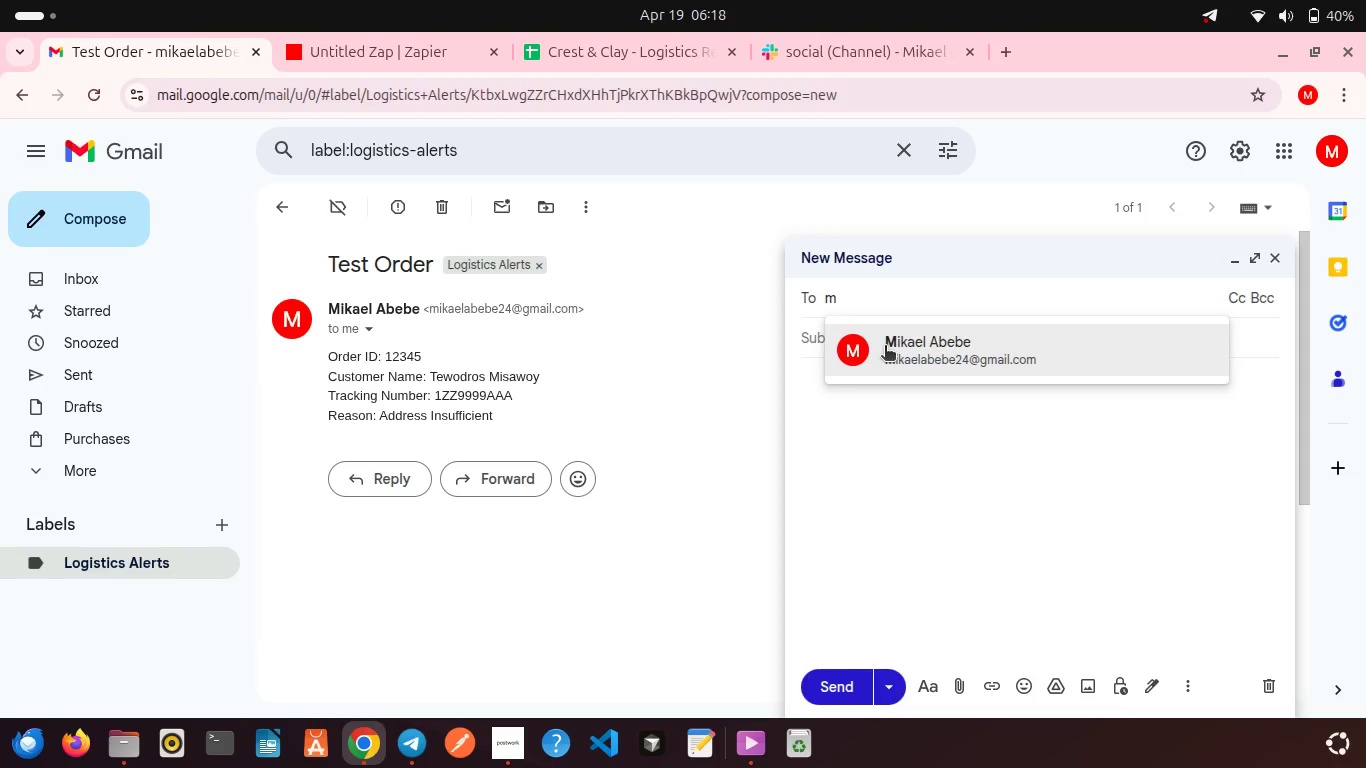 
left_click([885, 347])
 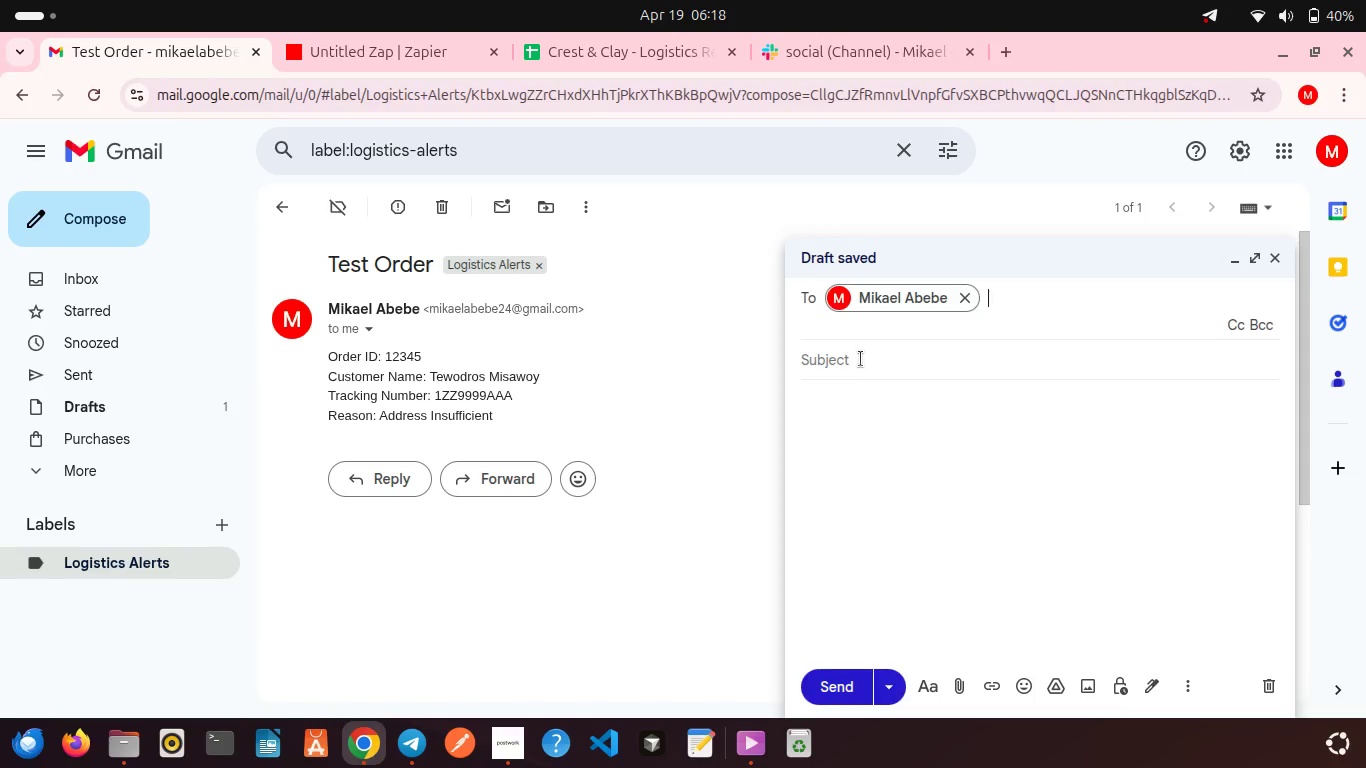 
left_click([861, 359])
 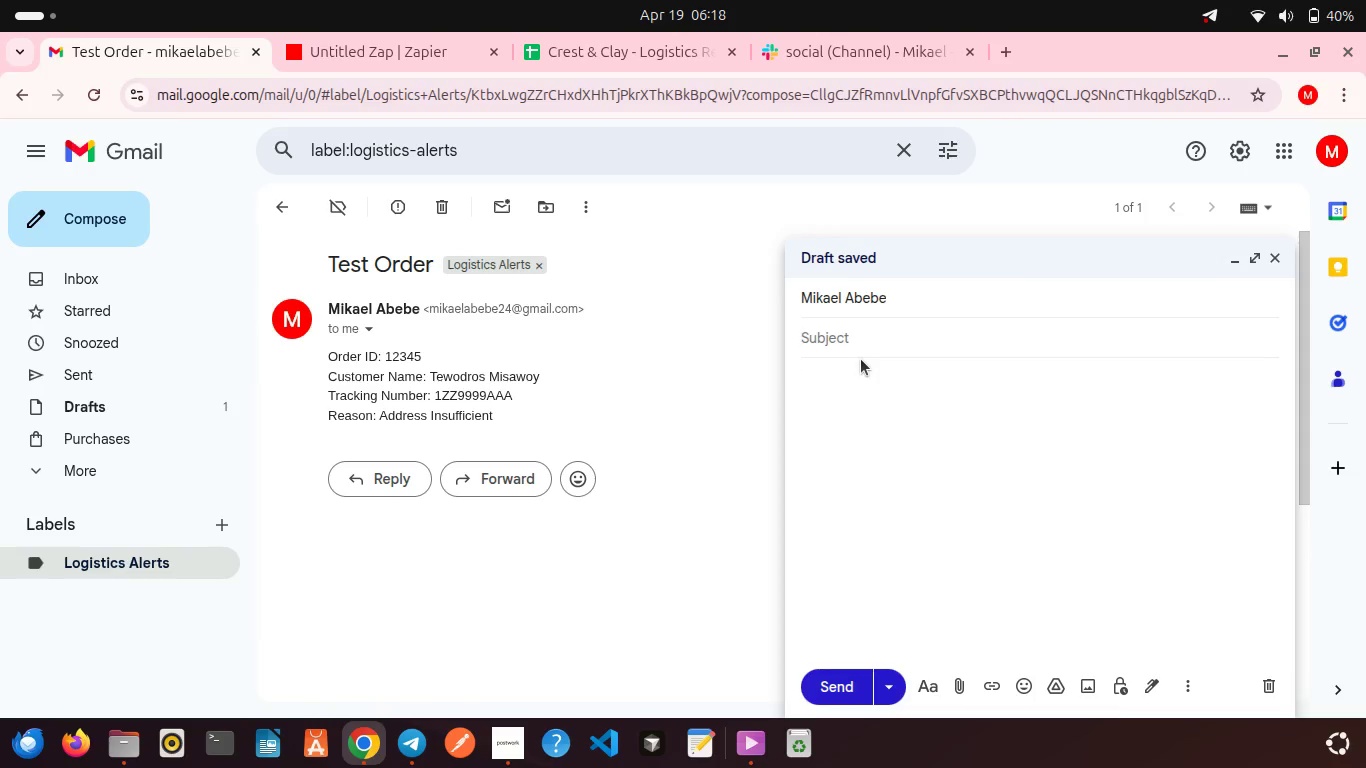 
type(Test Order)
 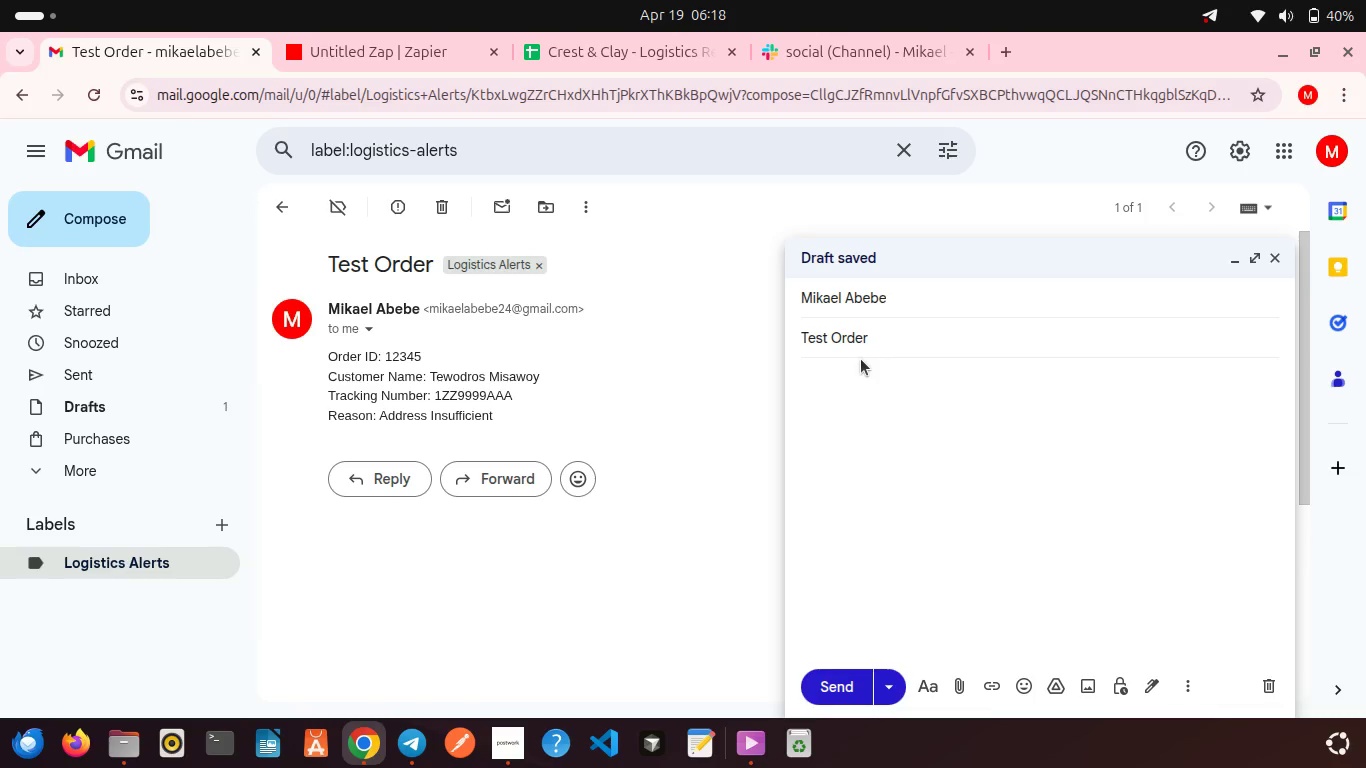 
wait(6.02)
 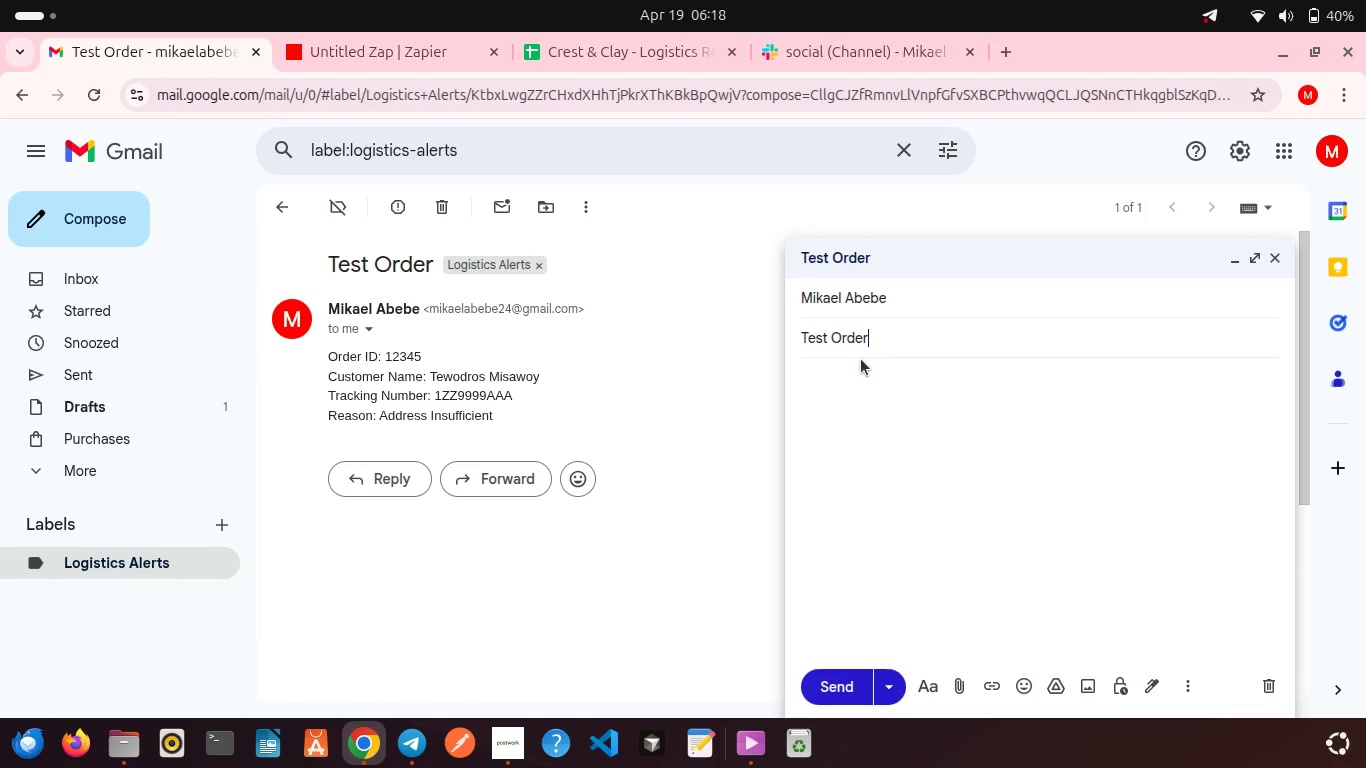 
left_click([844, 390])
 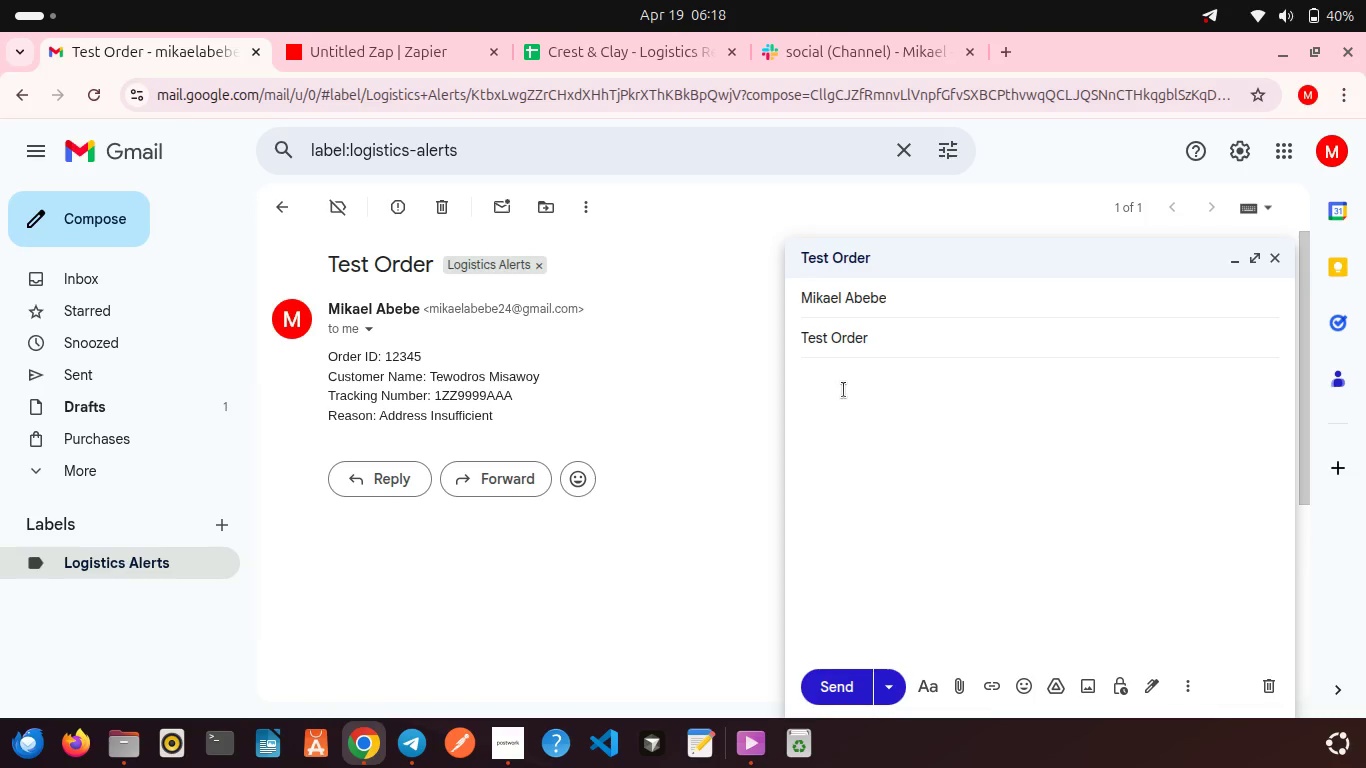 
type(Order Id: 123456)
 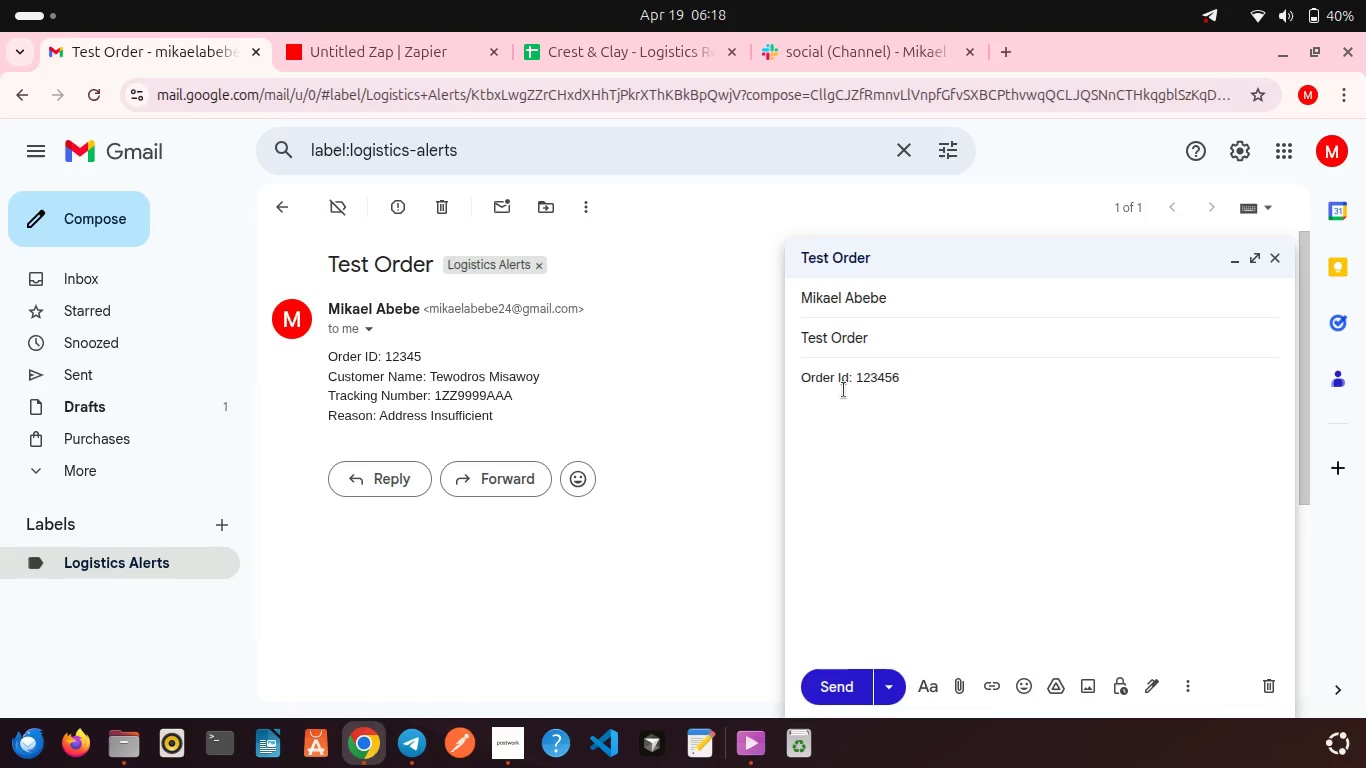 
key(Enter)
 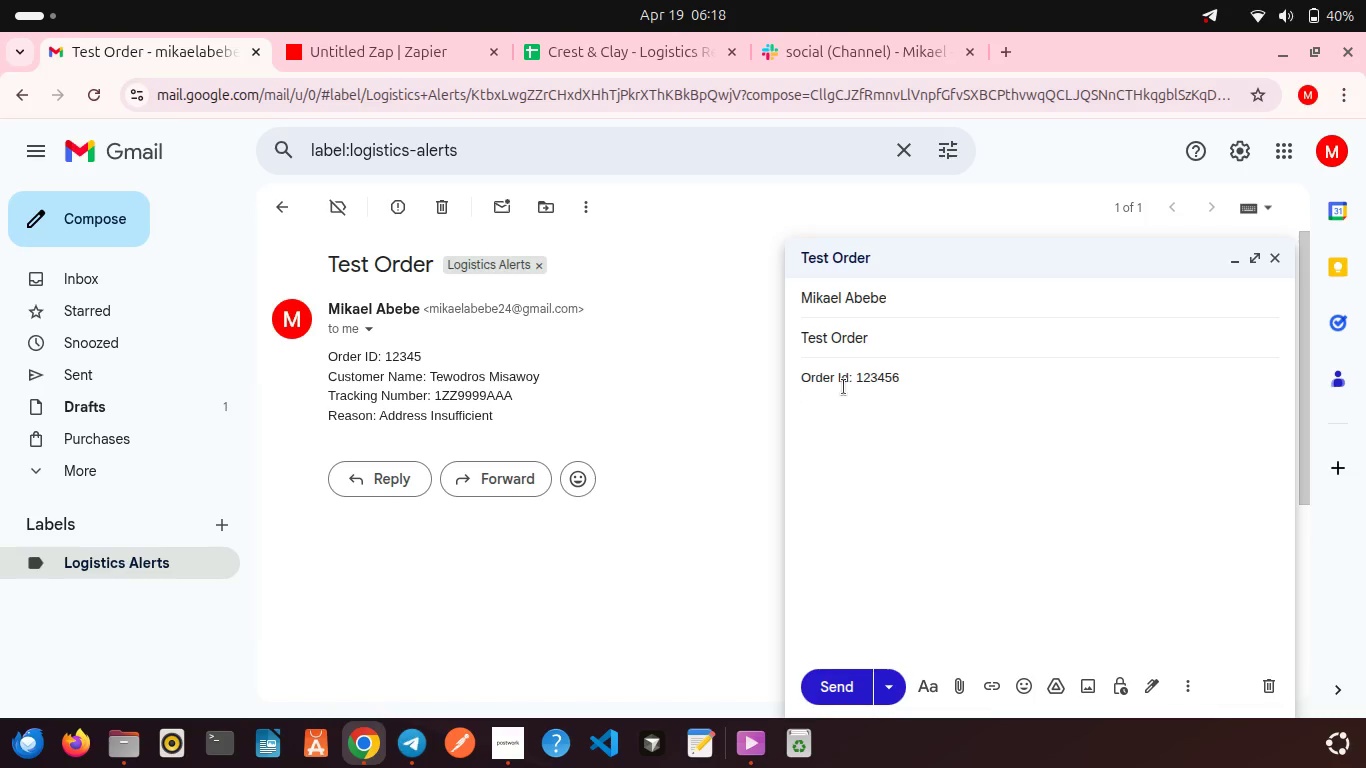 
double_click([844, 387])
 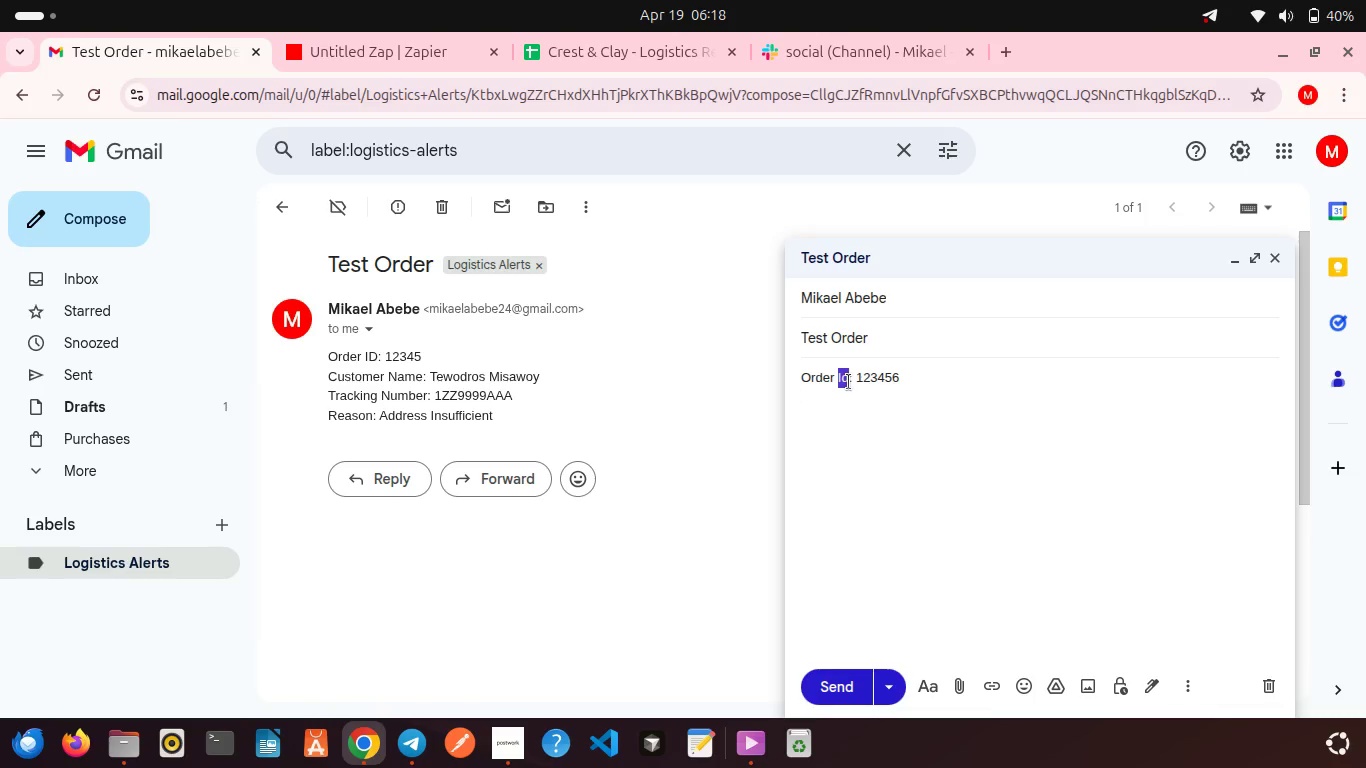 
left_click([849, 382])
 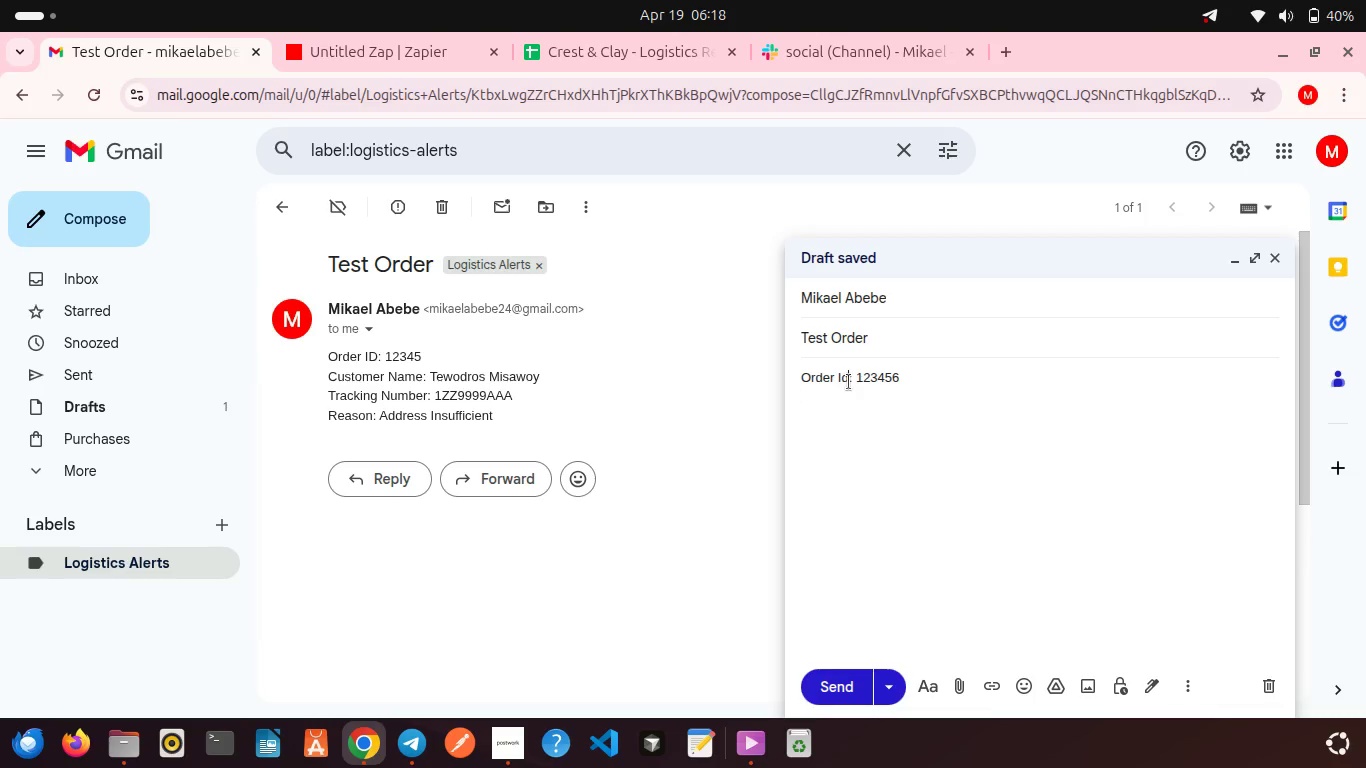 
key(Backspace)
 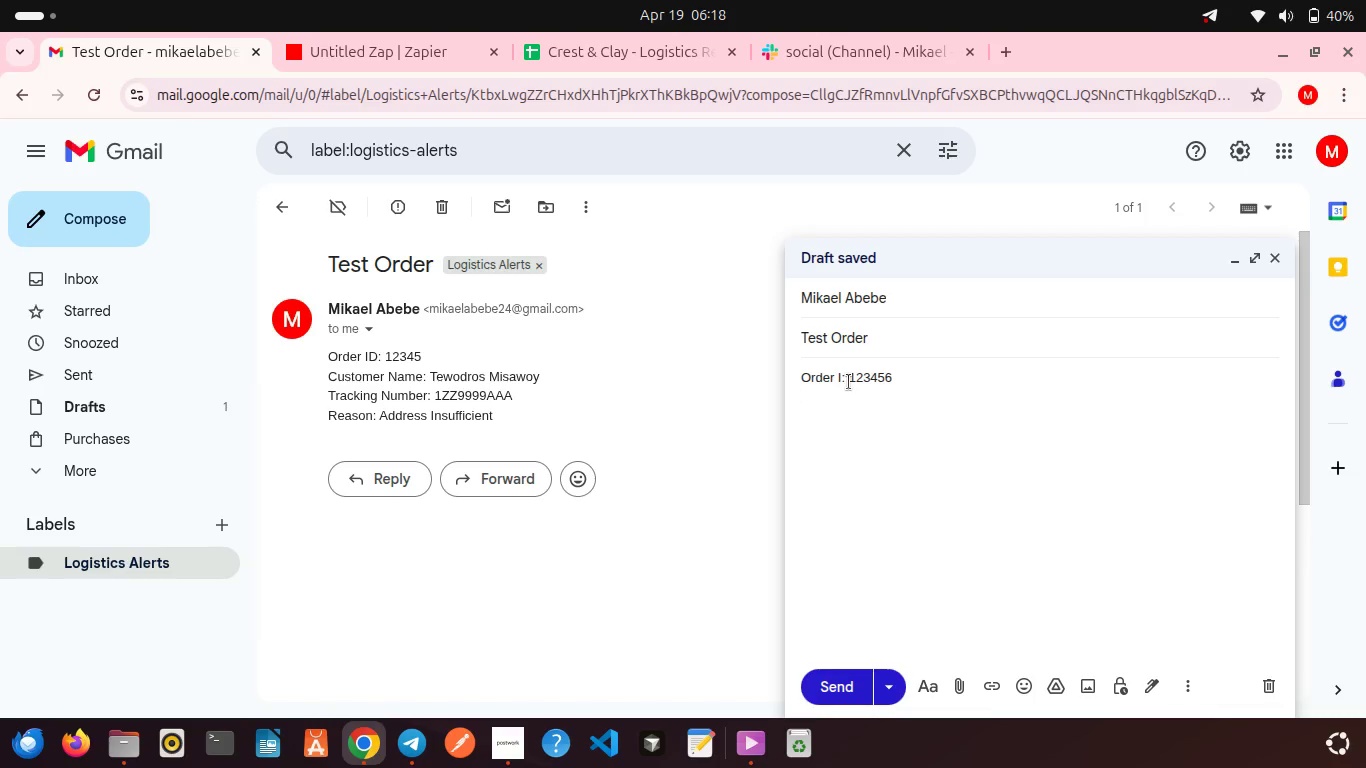 
key(Shift+D)
 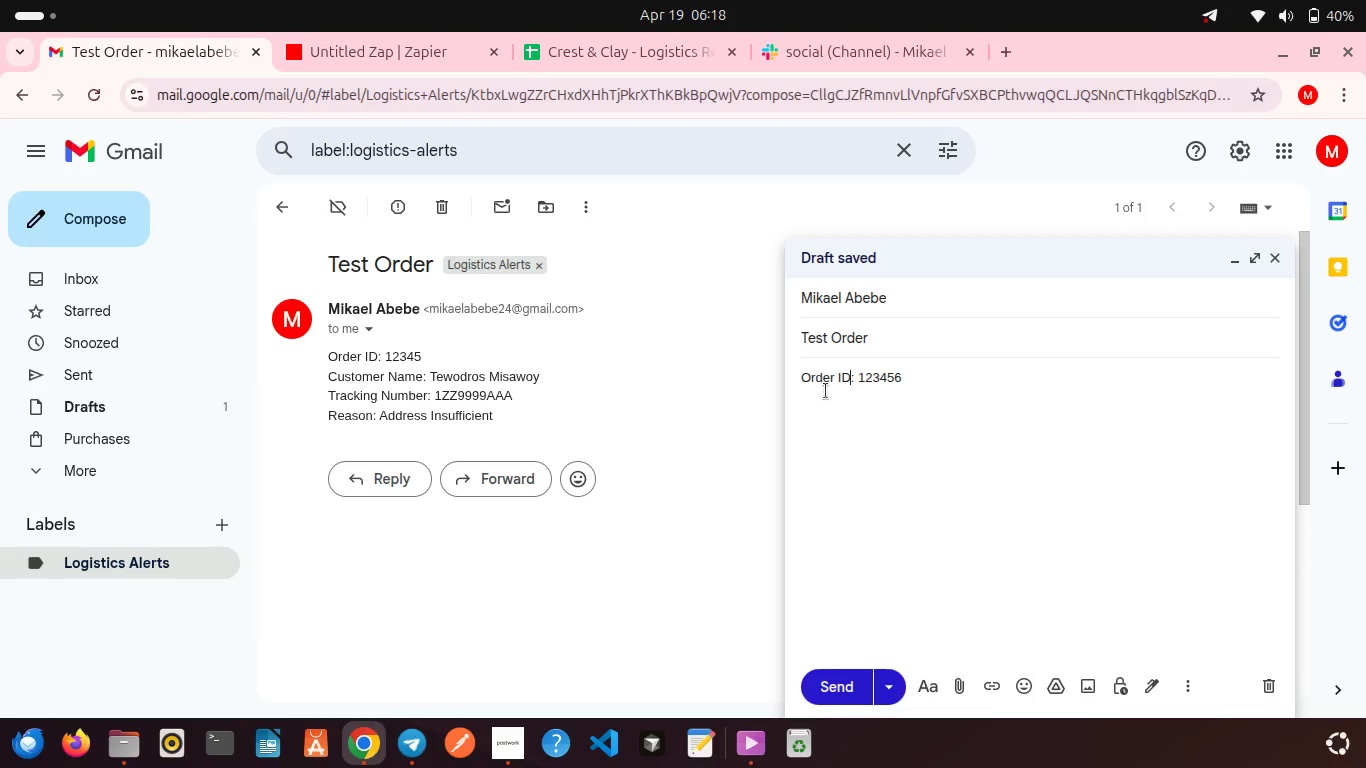 
left_click([826, 391])
 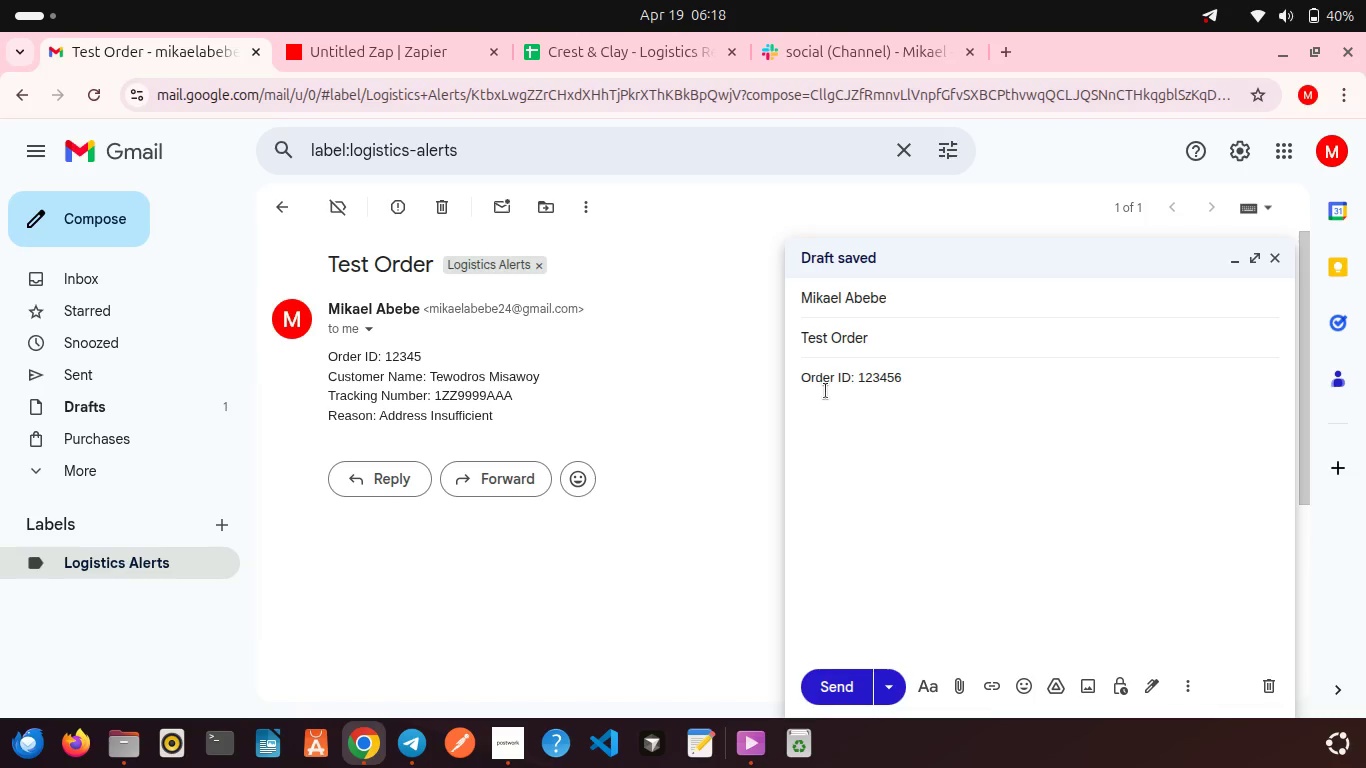 
type(Customer Name: Yosef Abawa)
 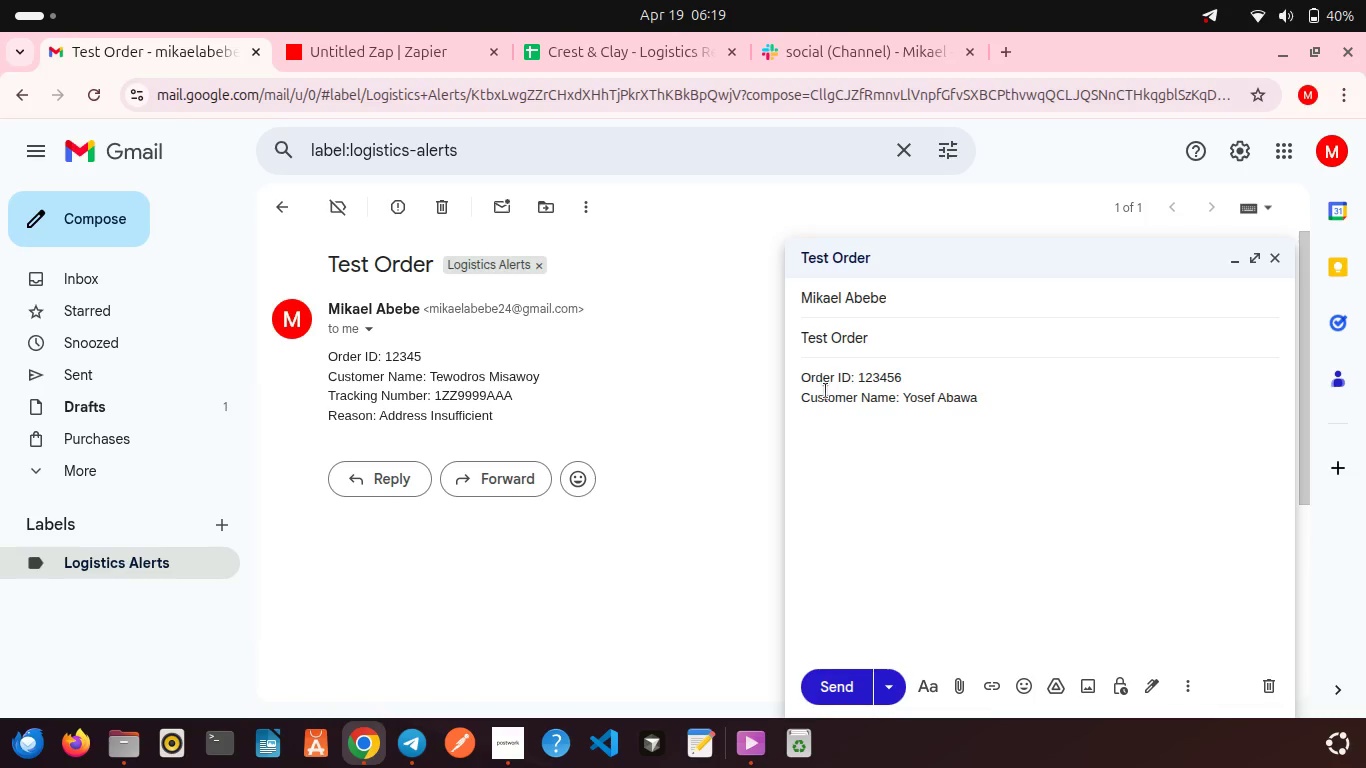 
key(Enter)
 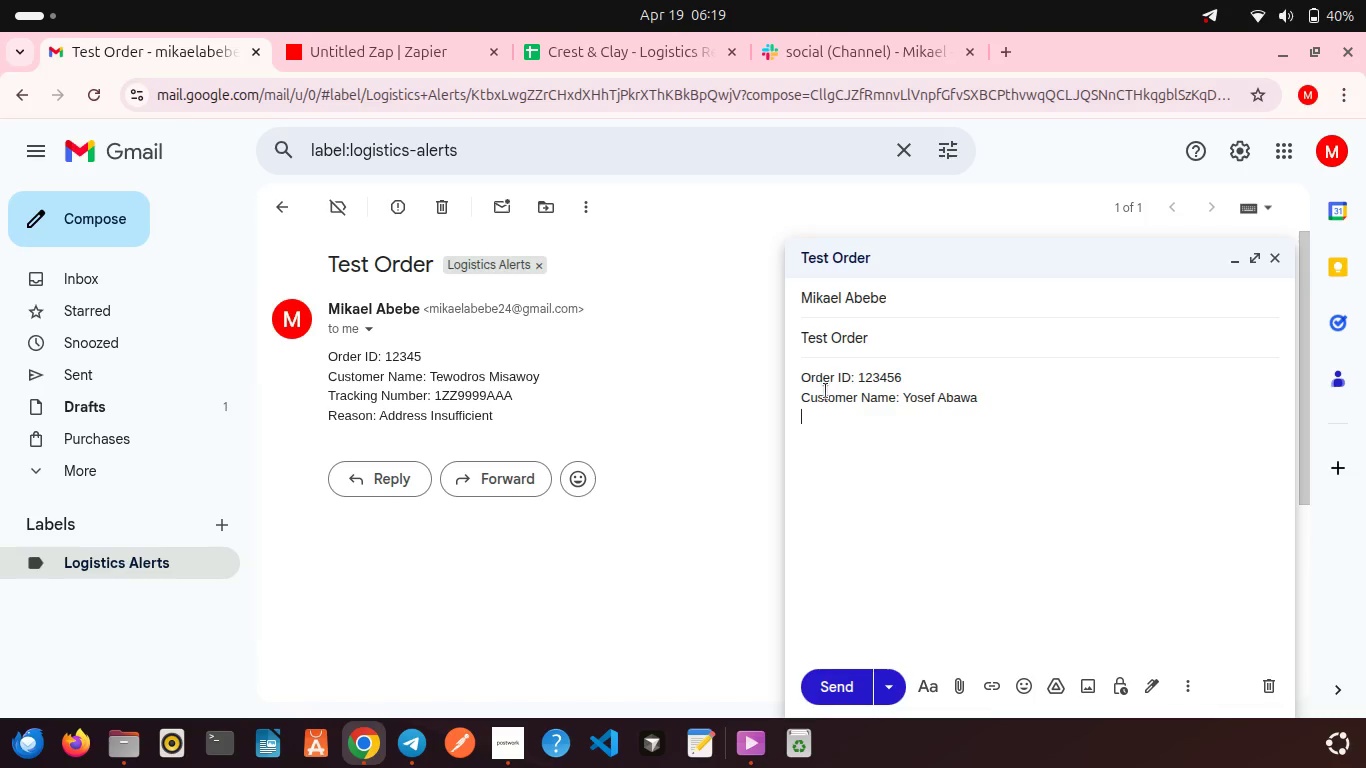 
type(Tracking Number: 1ZZZZ99AA)
 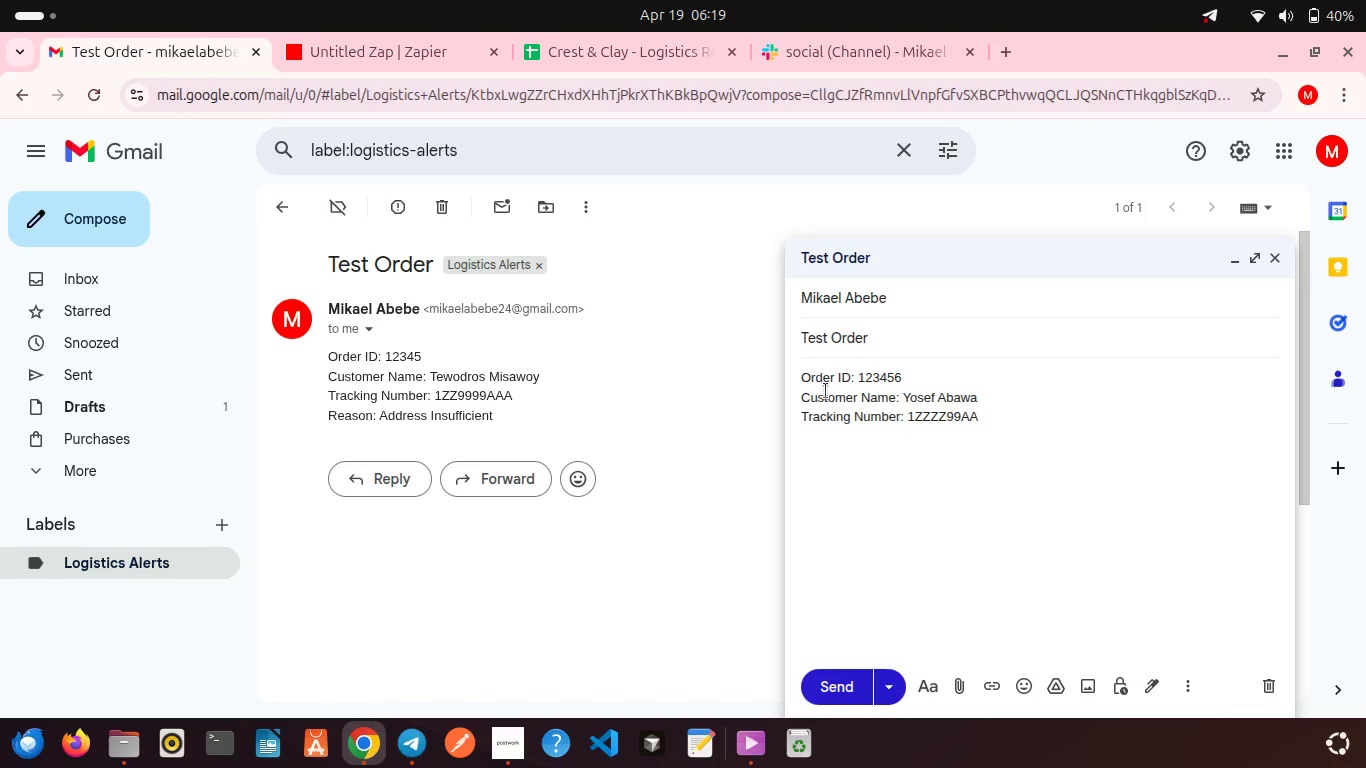 
key(Enter)
 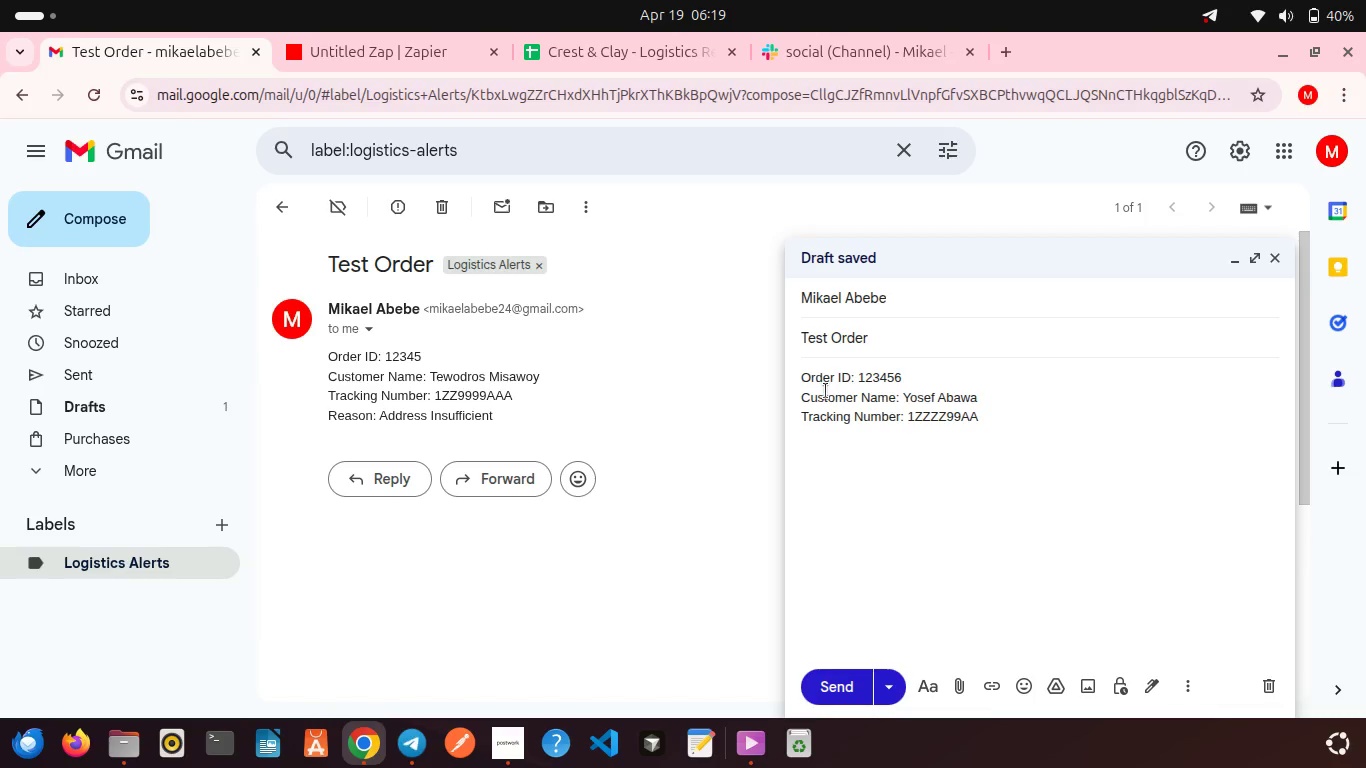 
type(Reason: Address Insufficient)
 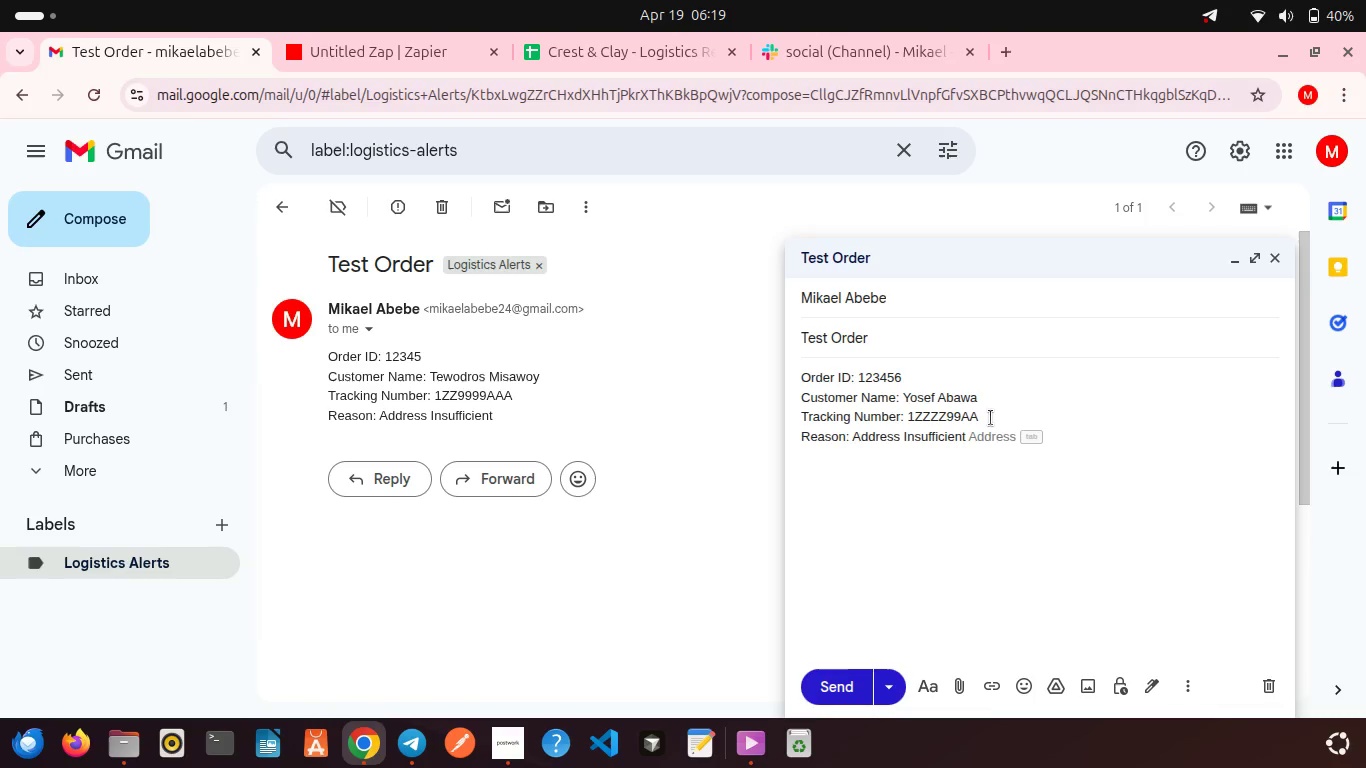 
scroll: coordinate [914, 518], scroll_direction: down, amount: 1.0
 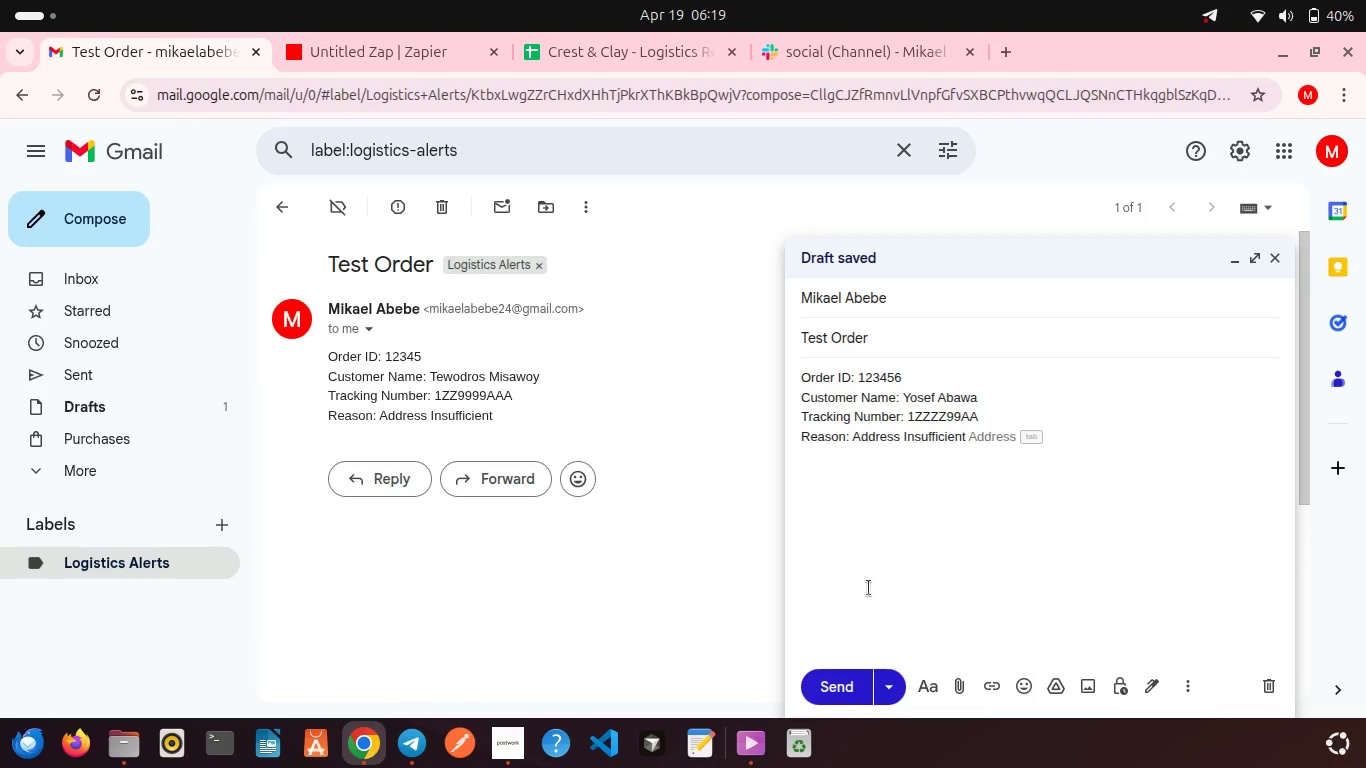 
left_click([849, 695])
 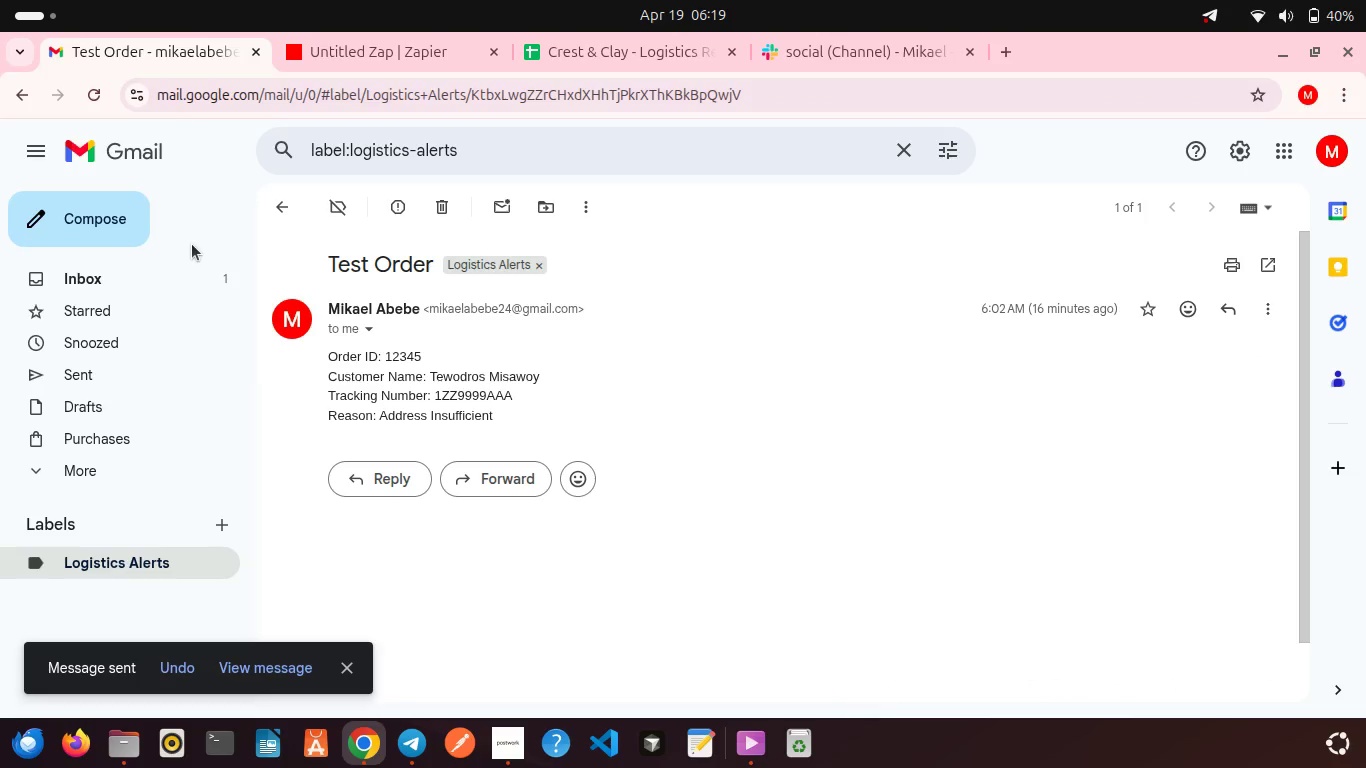 
left_click([189, 268])
 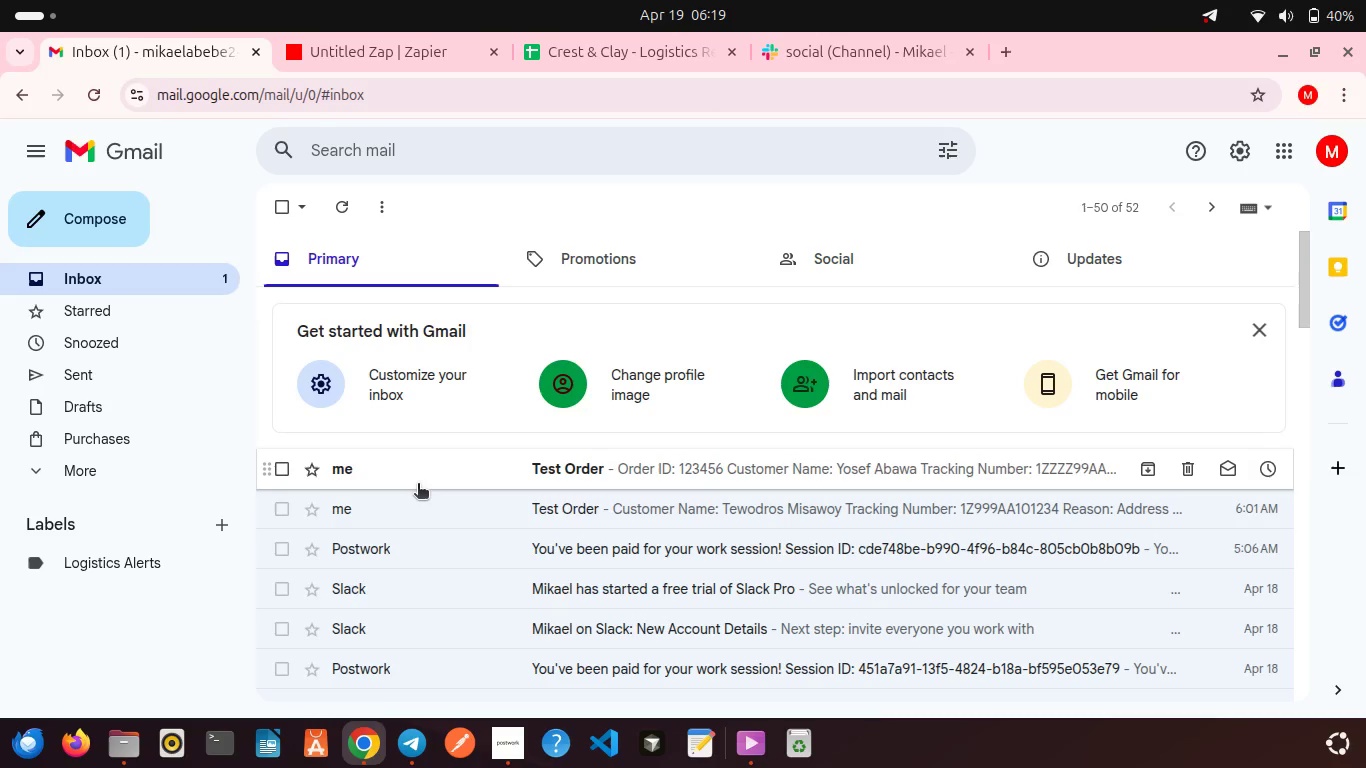 
left_click([409, 472])
 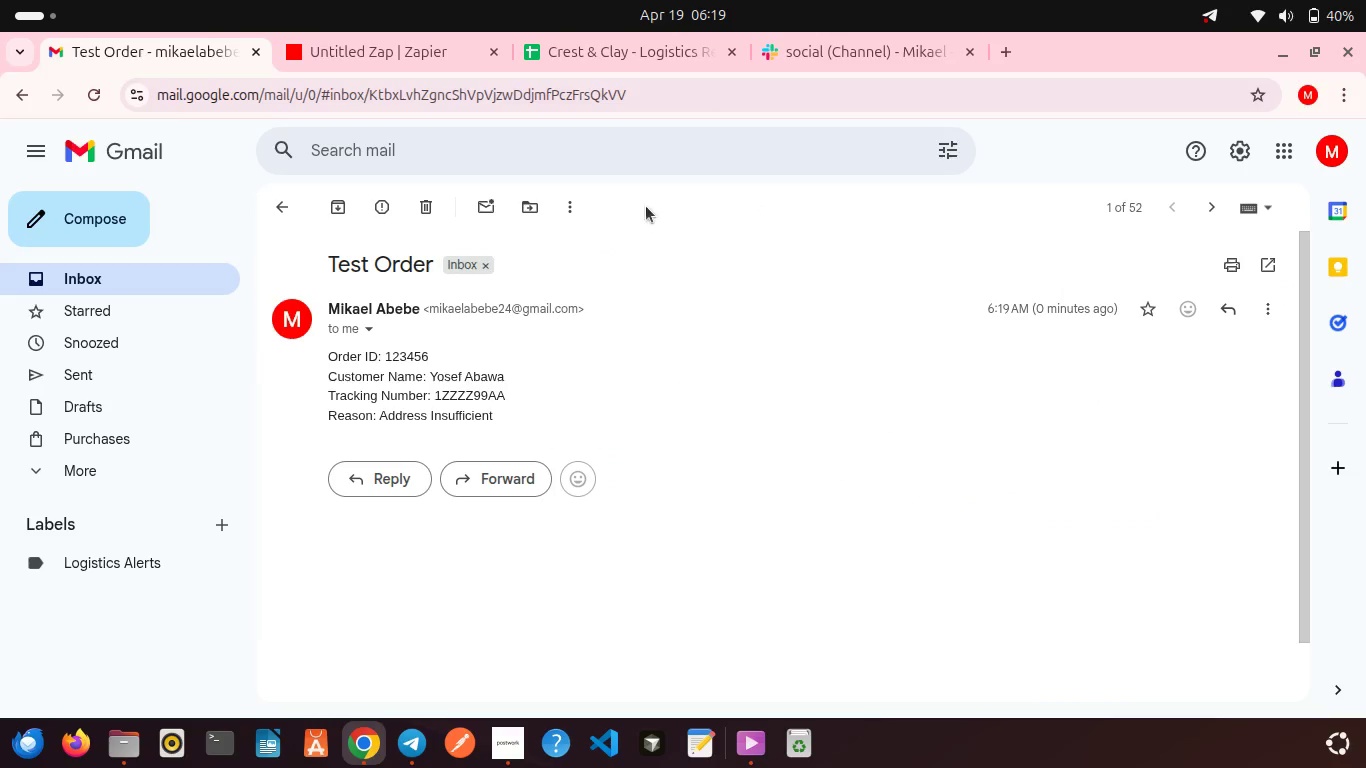 
left_click([536, 212])
 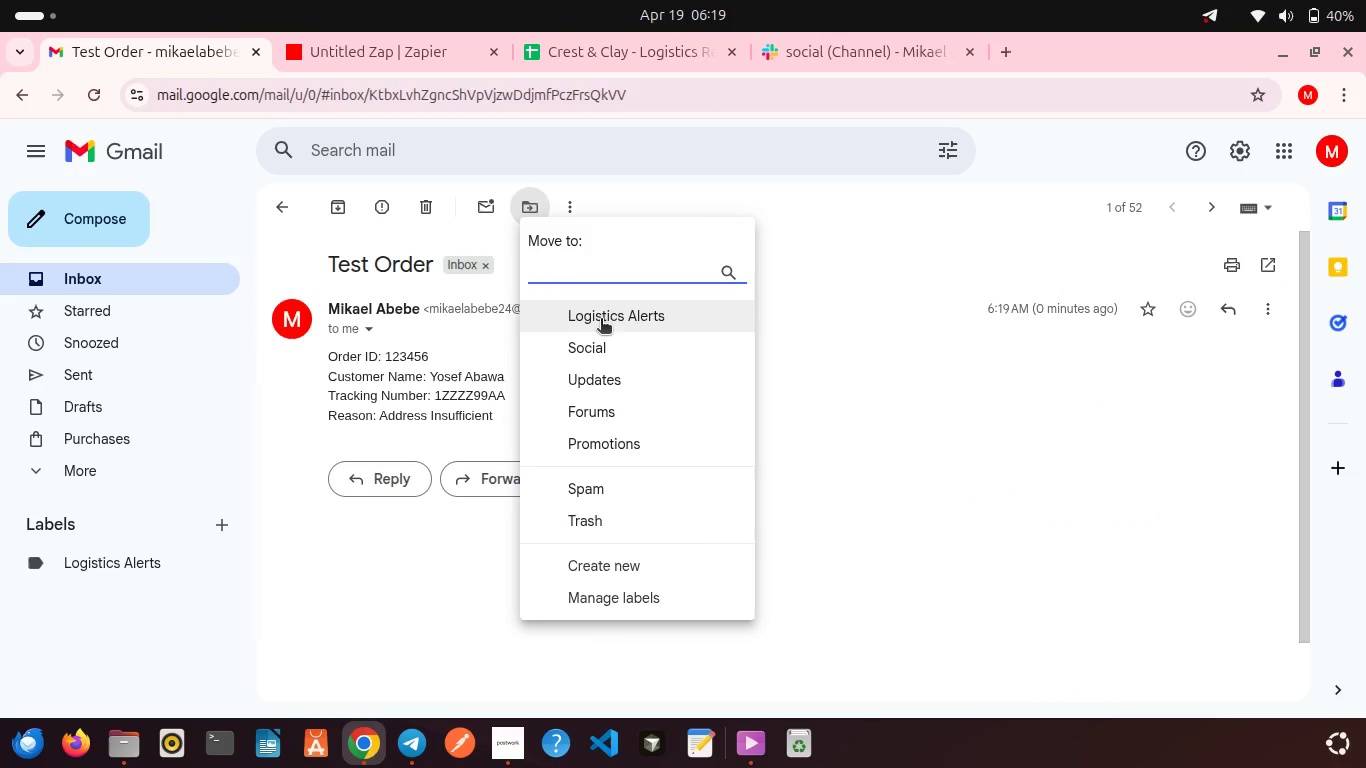 
left_click([601, 320])
 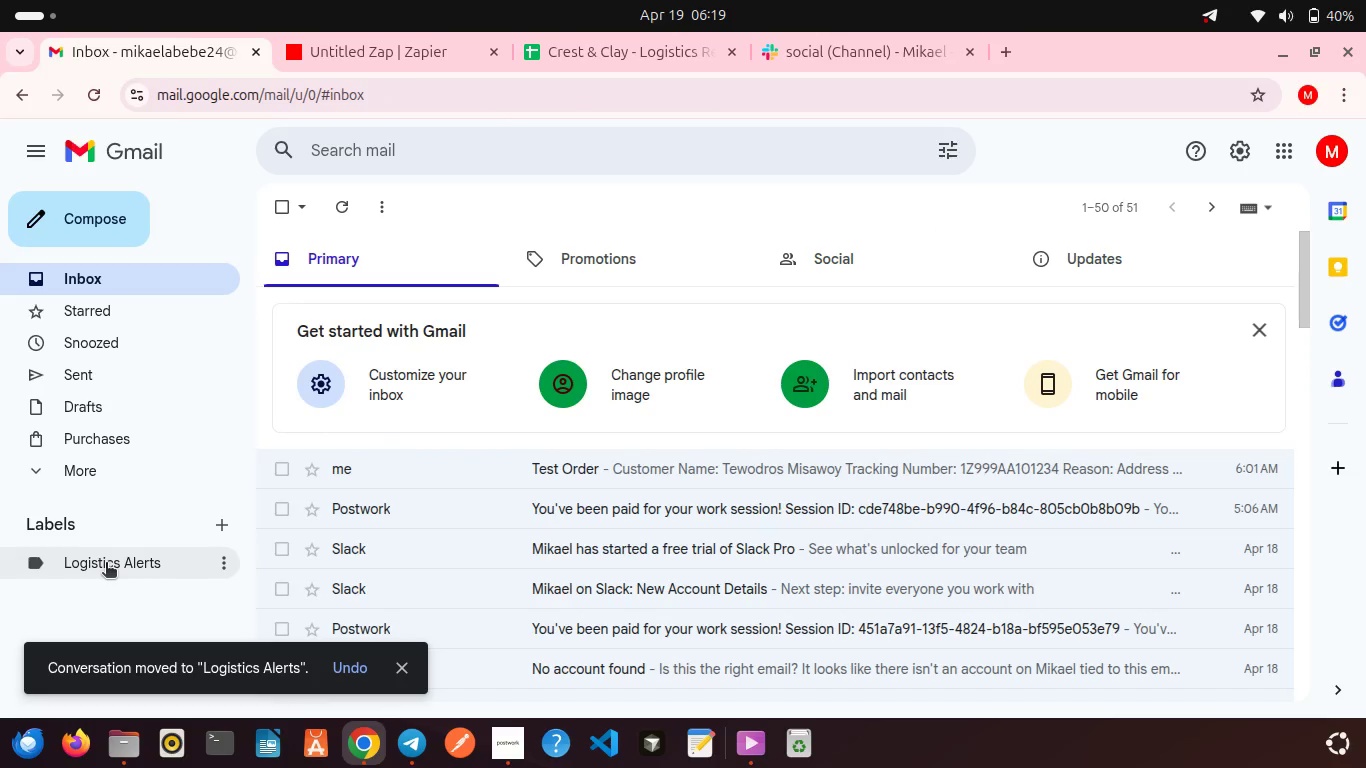 
left_click([106, 564])
 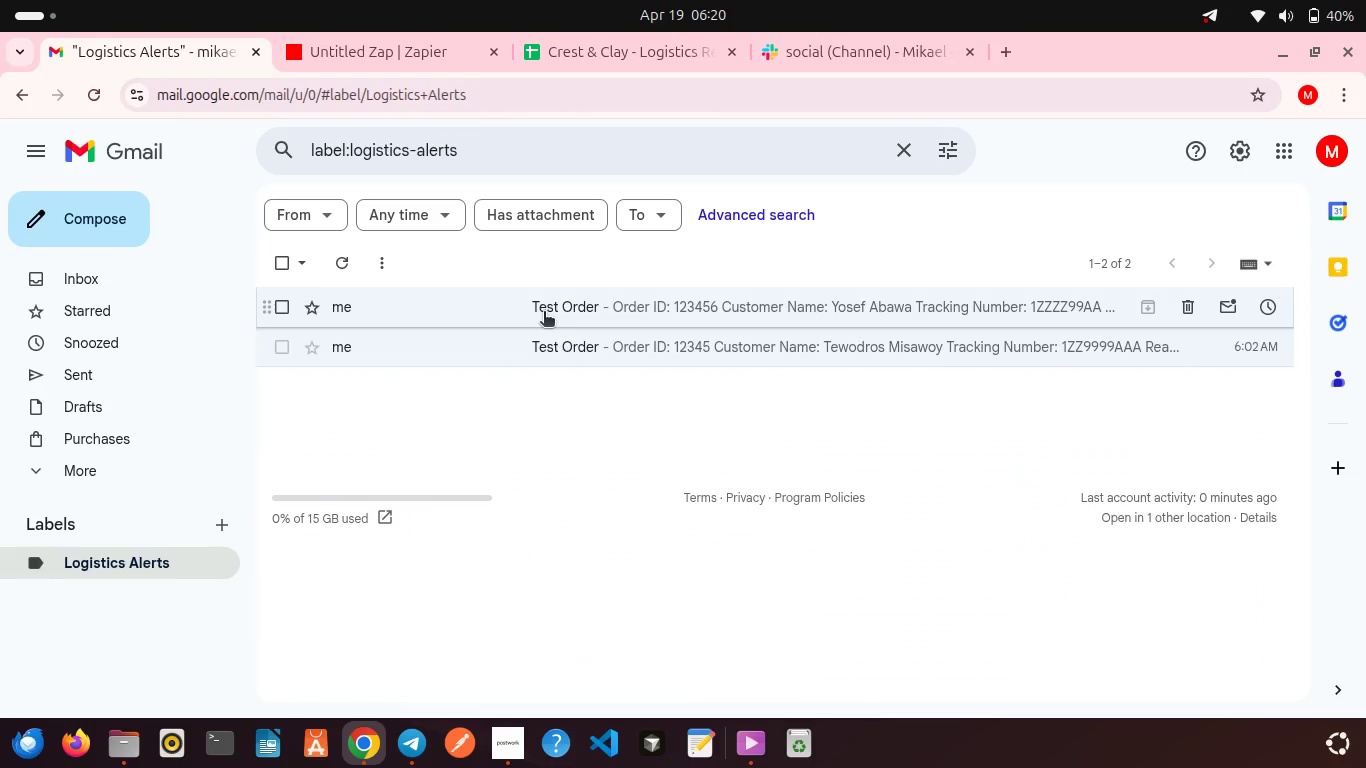 
left_click([544, 313])
 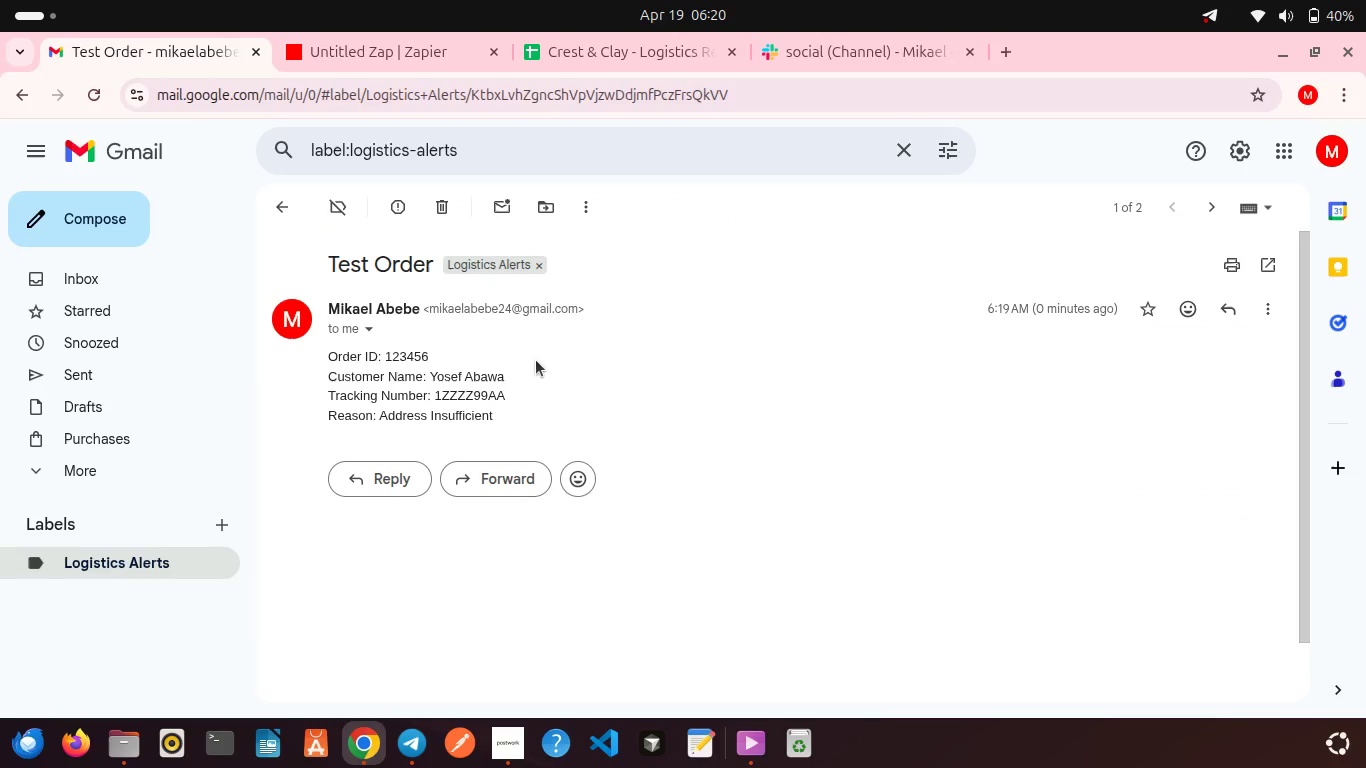 
scroll: coordinate [536, 360], scroll_direction: down, amount: 3.0
 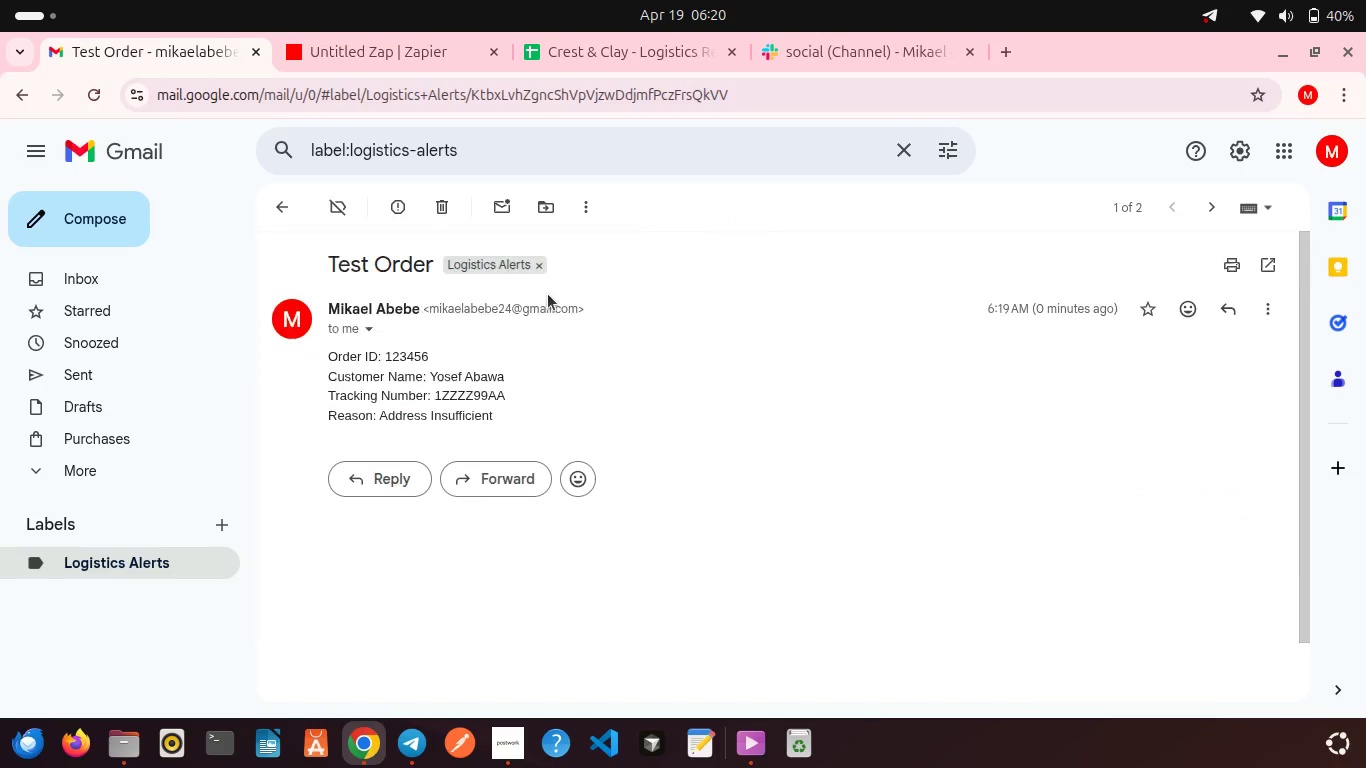 
scroll: coordinate [548, 294], scroll_direction: up, amount: 7.0
 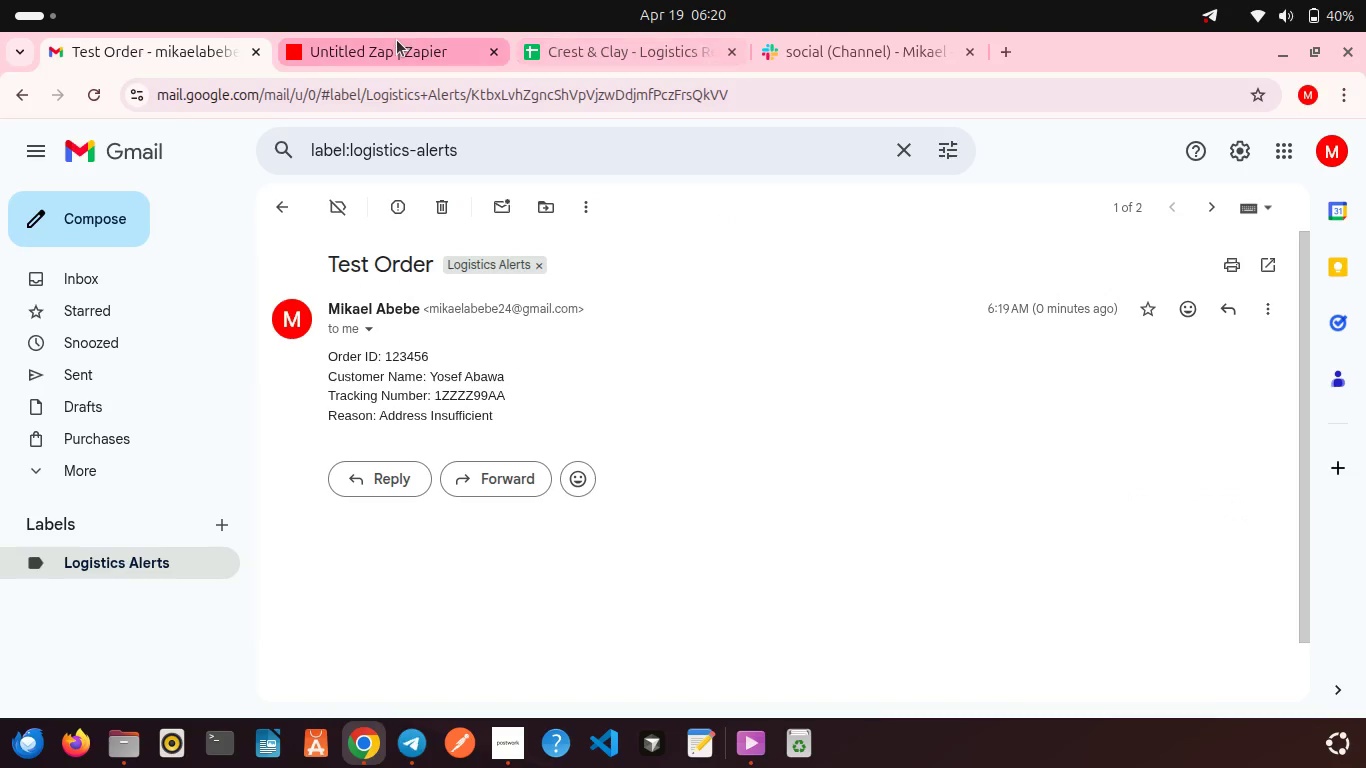 
left_click([397, 40])
 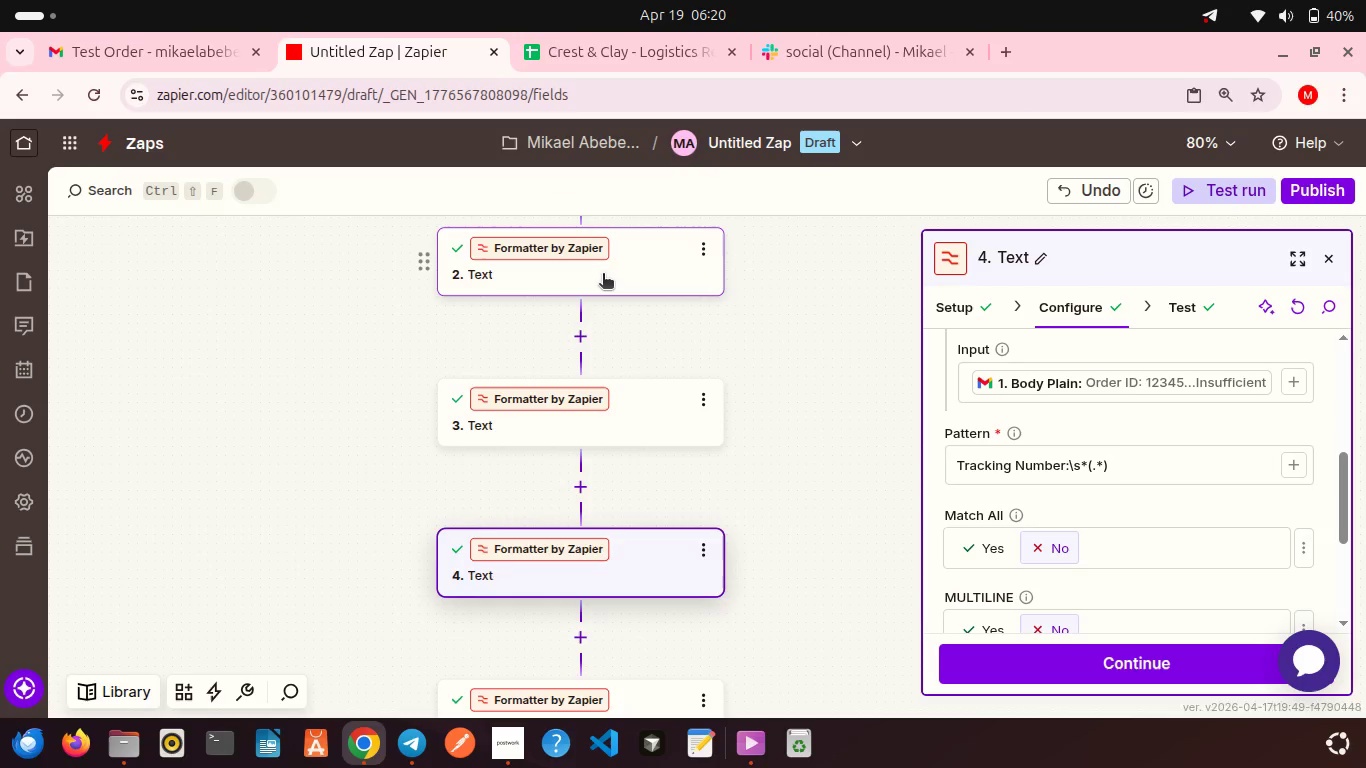 
scroll: coordinate [603, 275], scroll_direction: up, amount: 7.0
 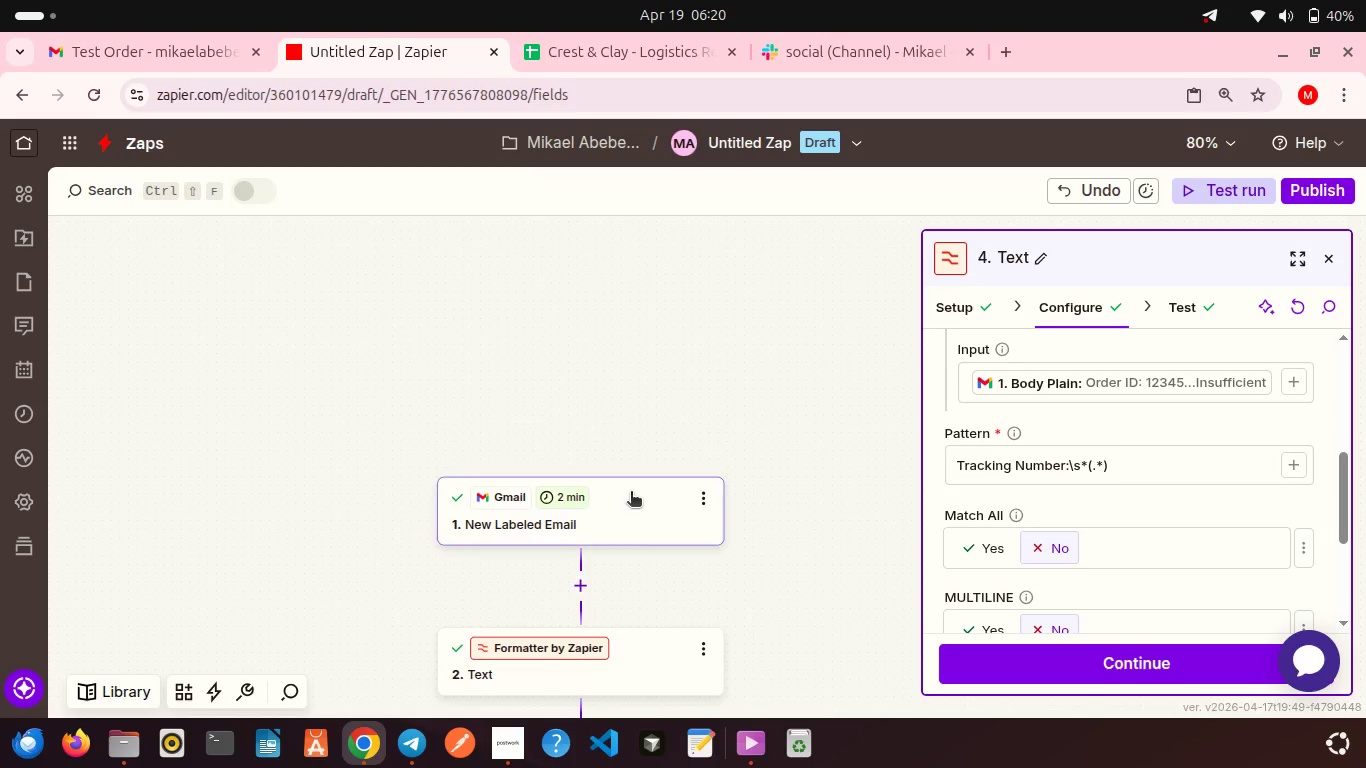 
left_click([631, 493])
 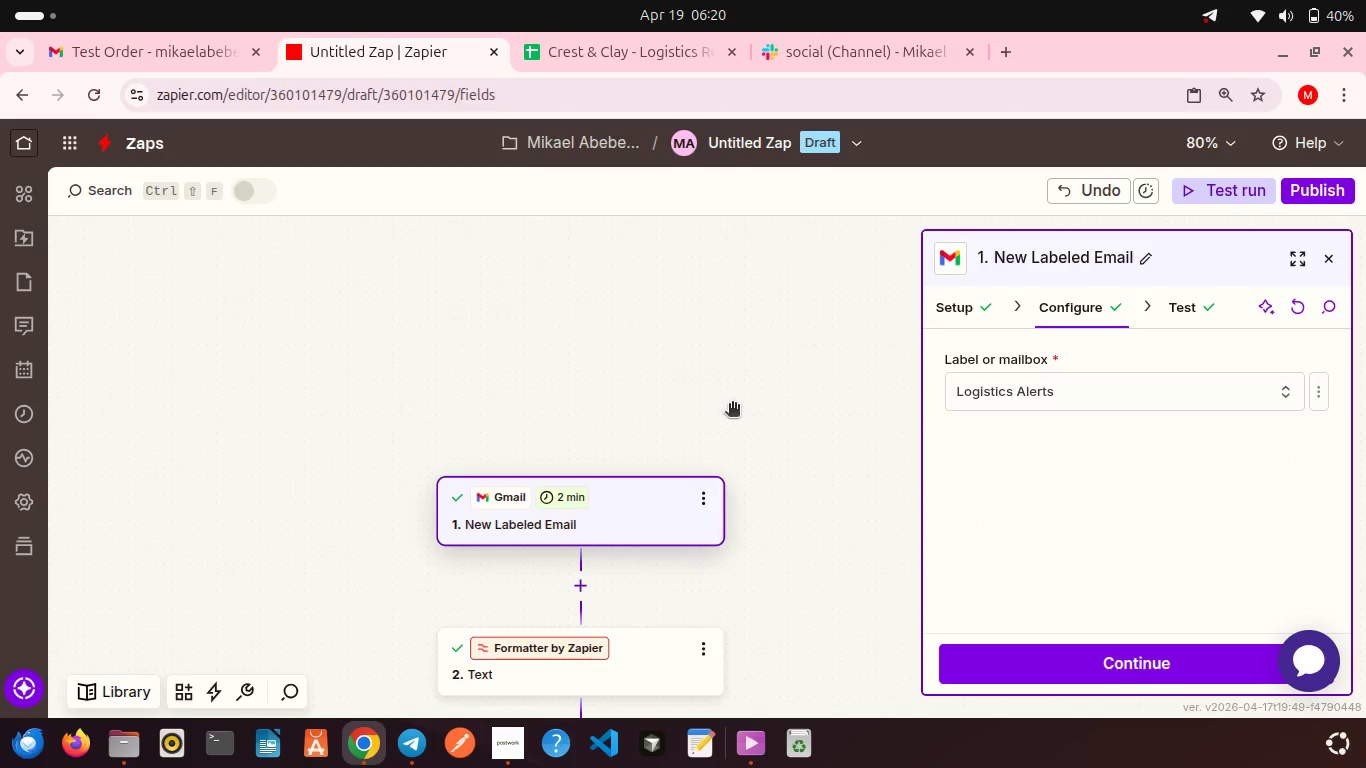 
scroll: coordinate [732, 405], scroll_direction: down, amount: 5.0
 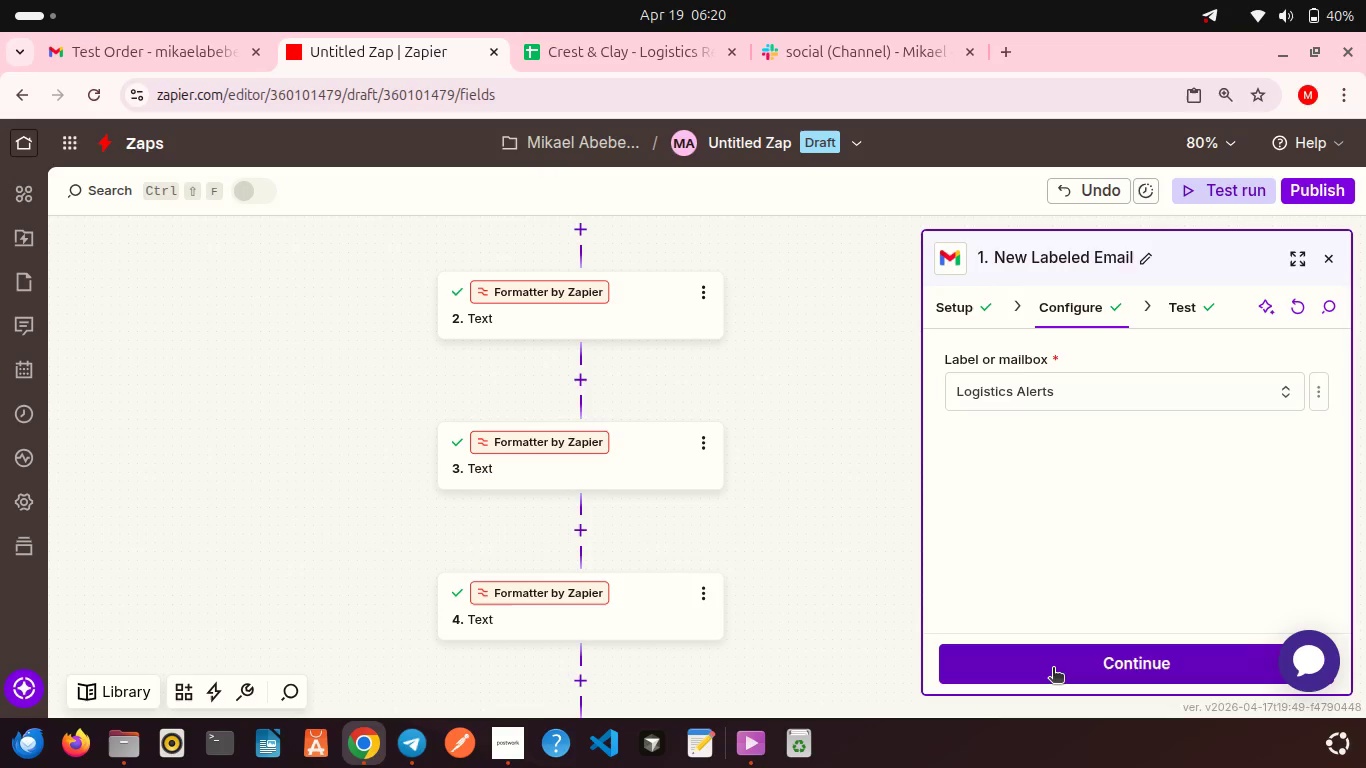 
left_click([1053, 669])
 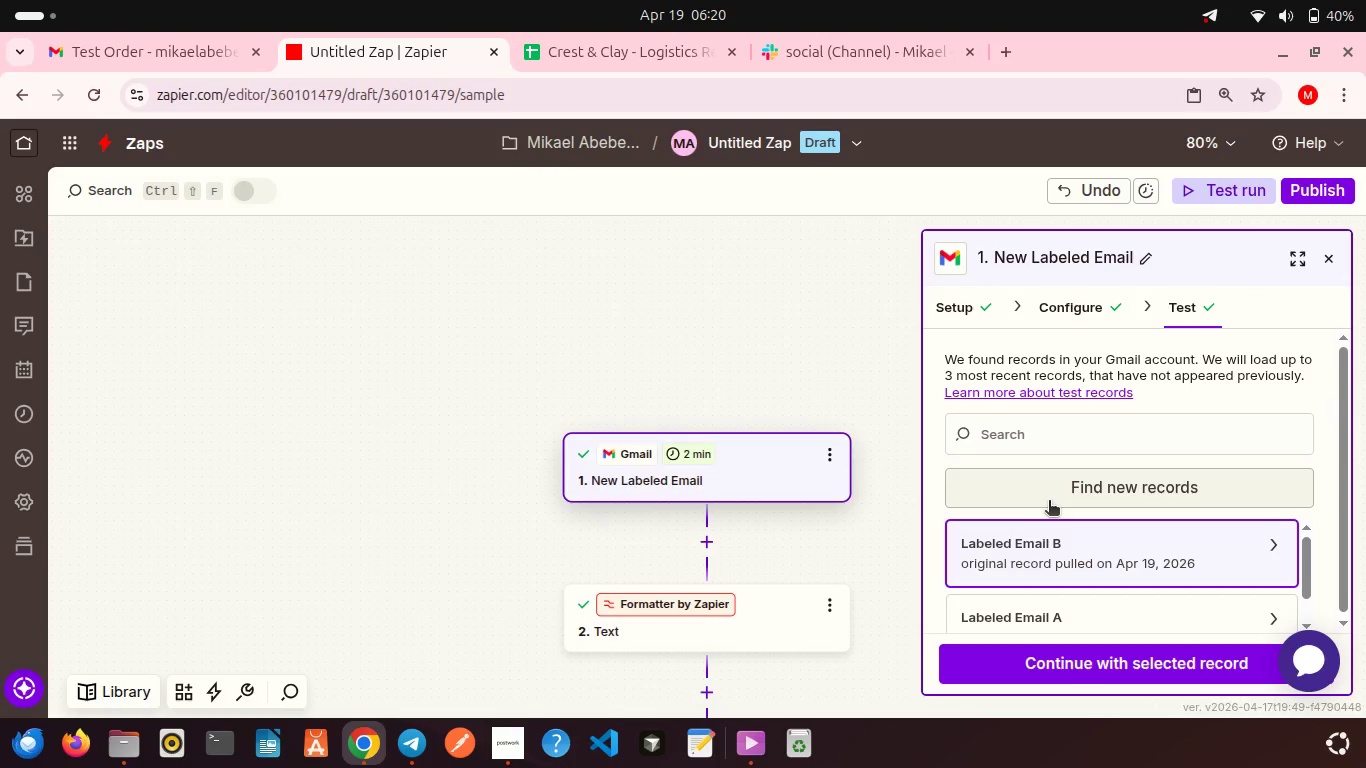 
scroll: coordinate [881, 501], scroll_direction: down, amount: 10.0
 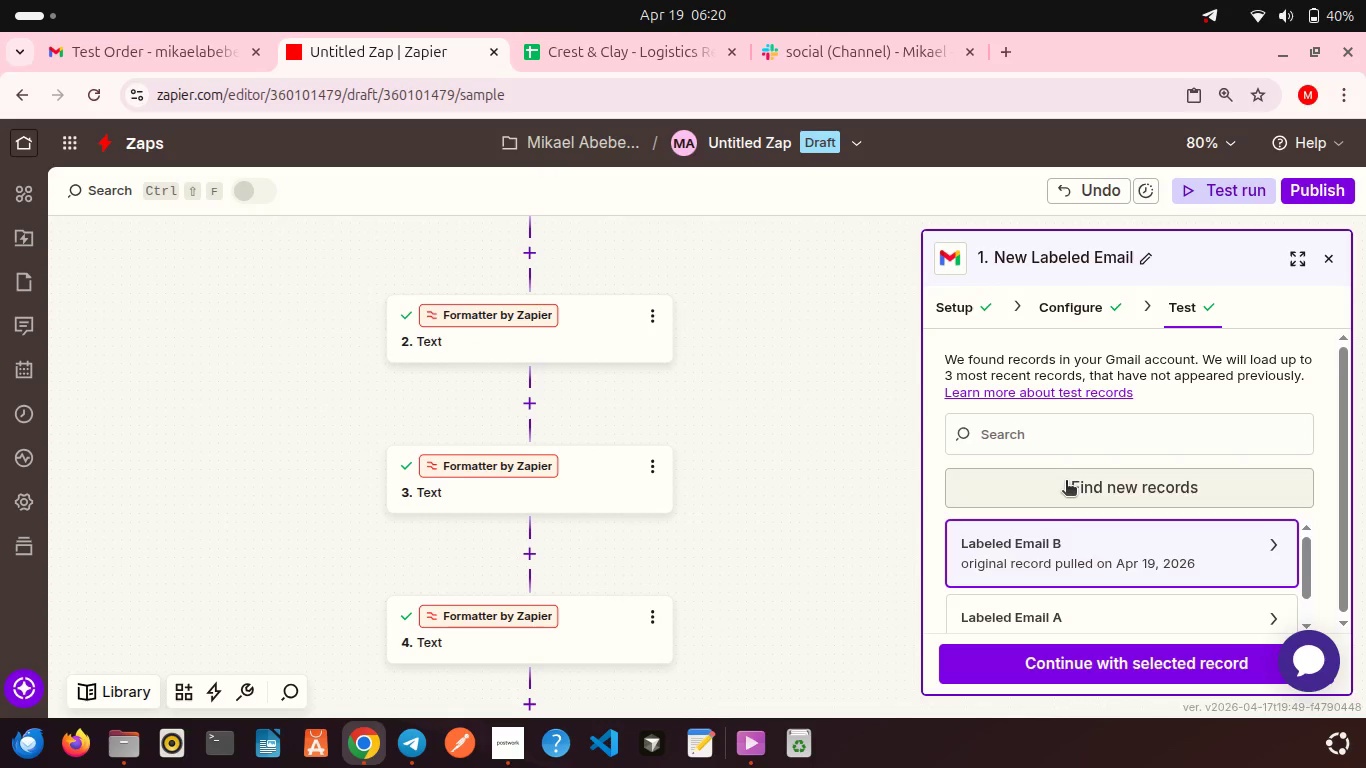 
left_click([1066, 482])
 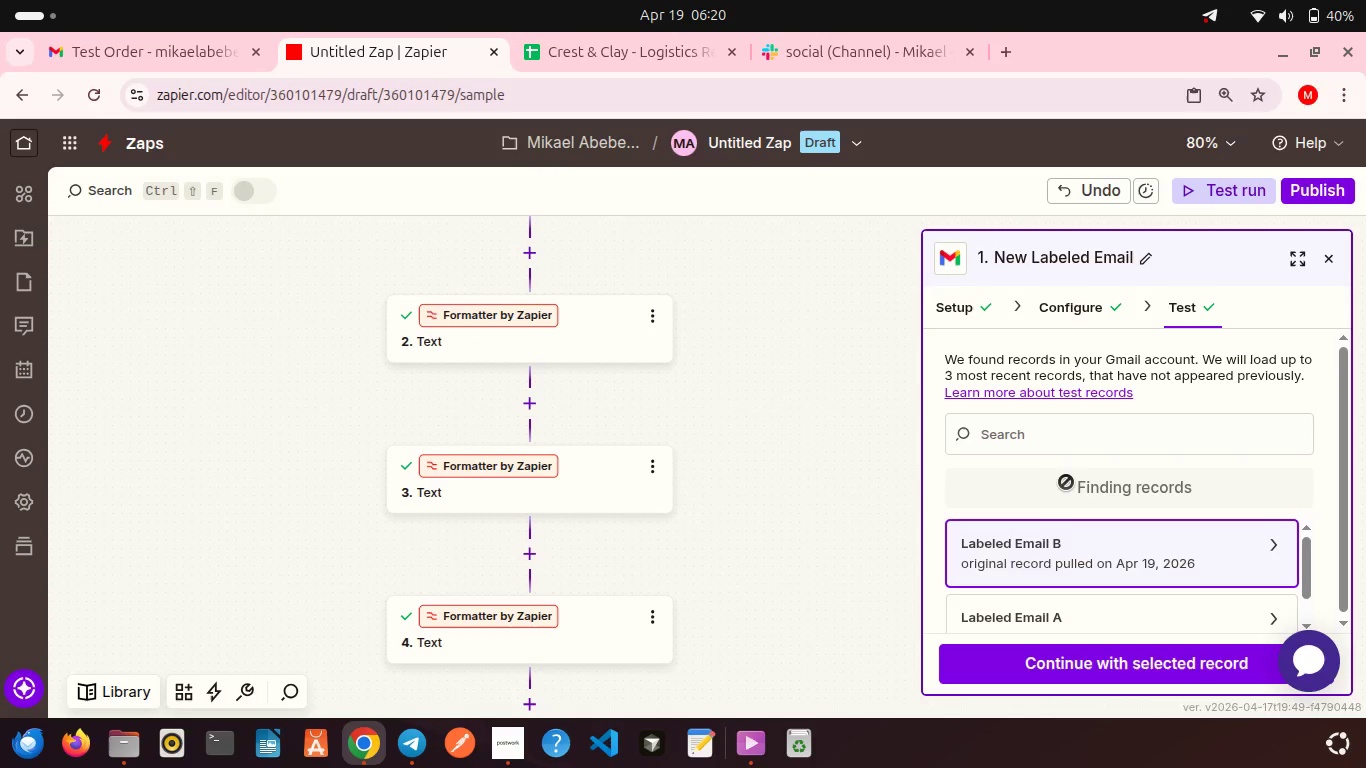 
mouse_move([1033, 483])
 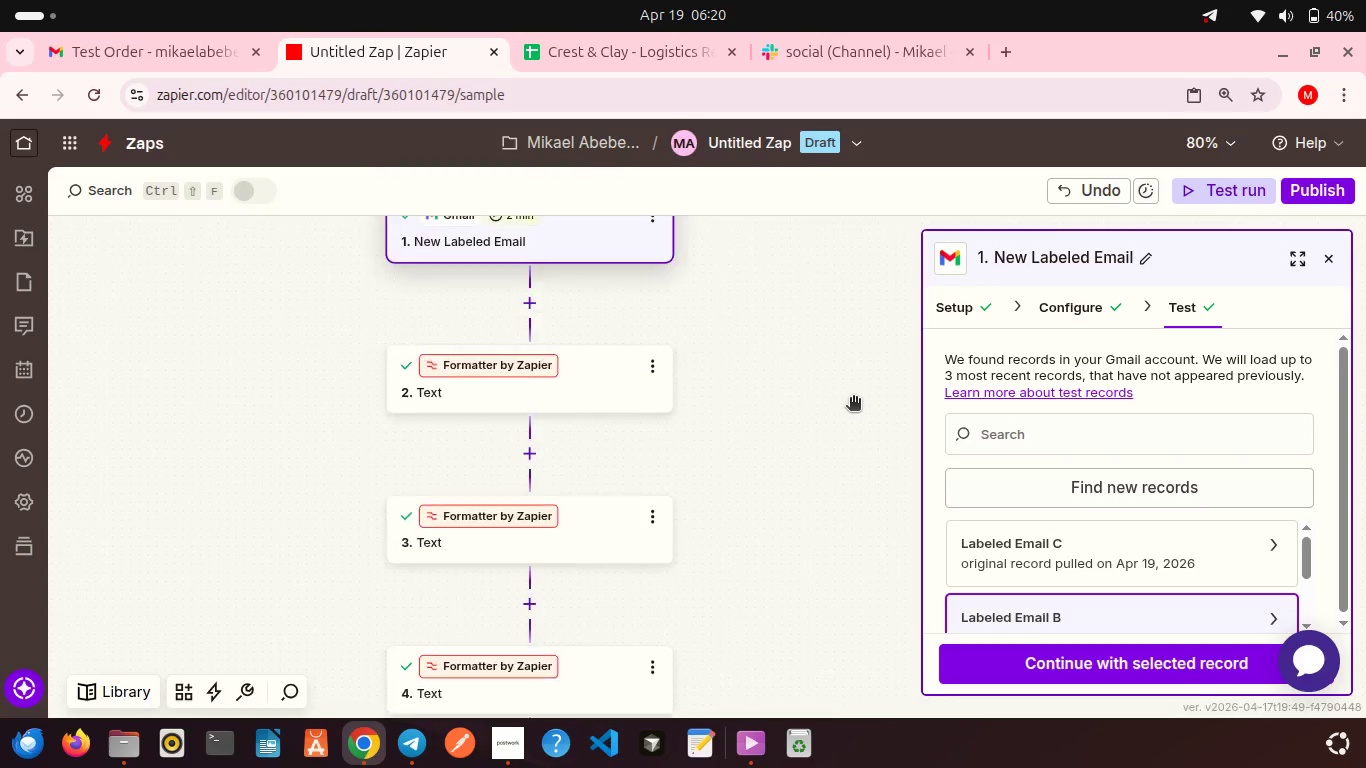 
scroll: coordinate [853, 399], scroll_direction: up, amount: 2.0
 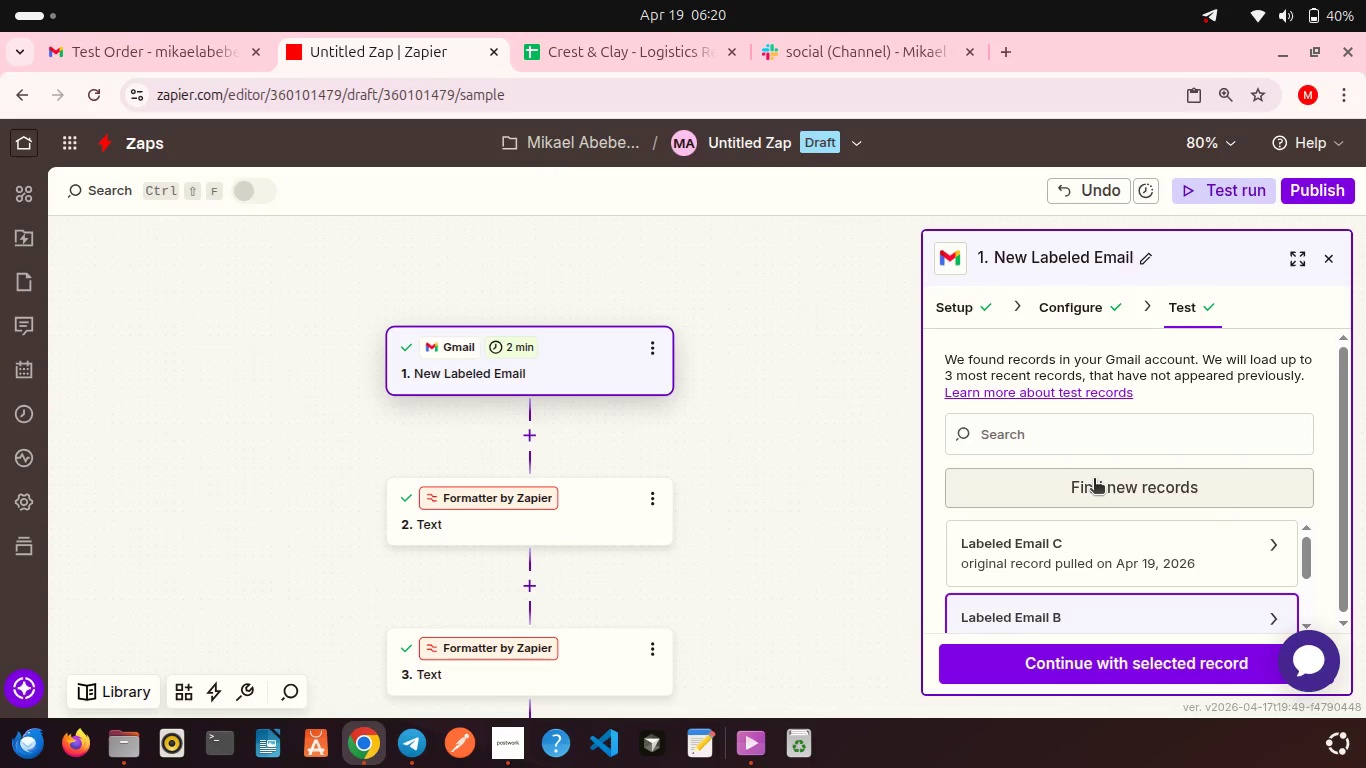 
left_click([1094, 480])
 